 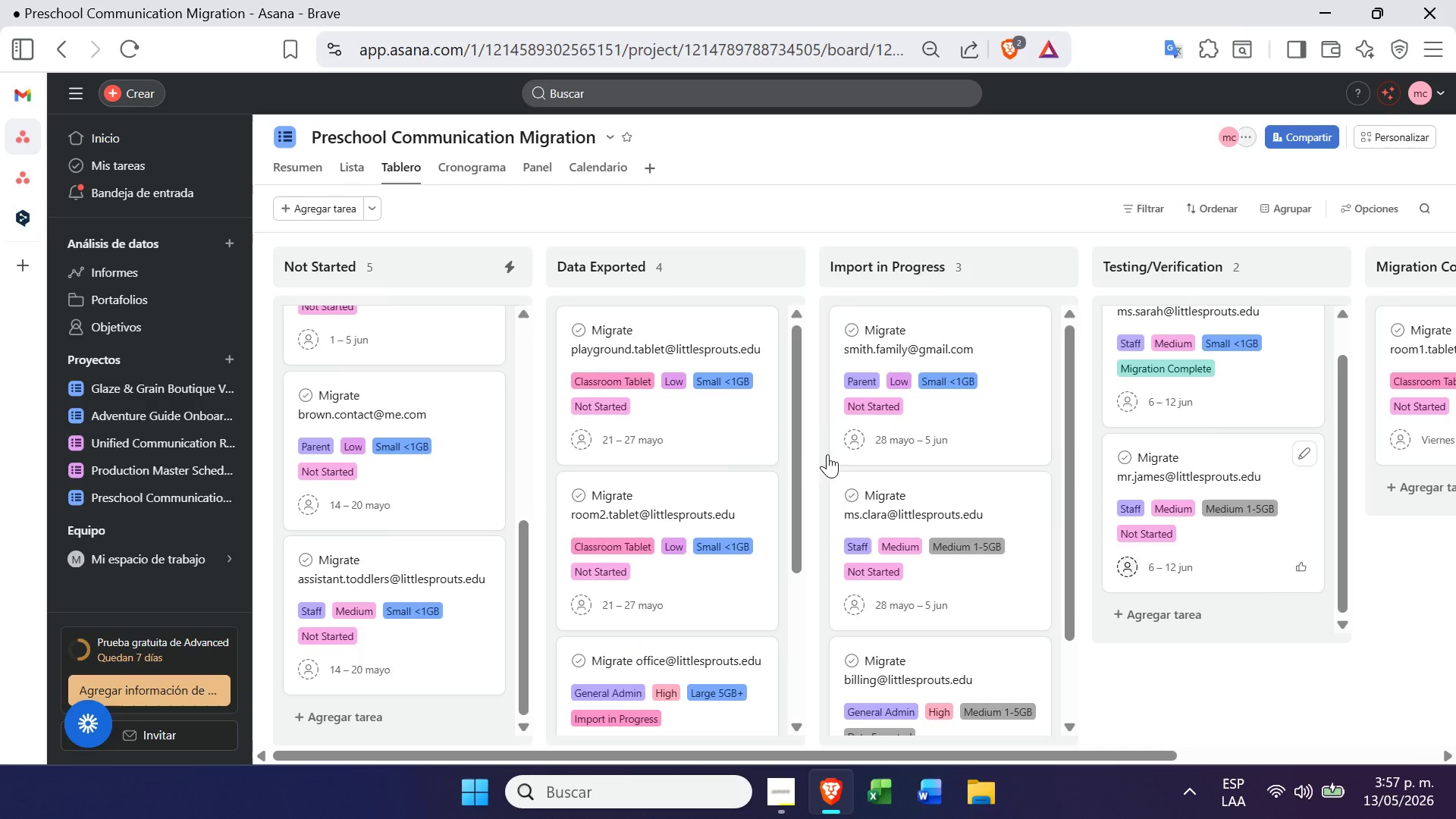 
left_click([465, 165])
 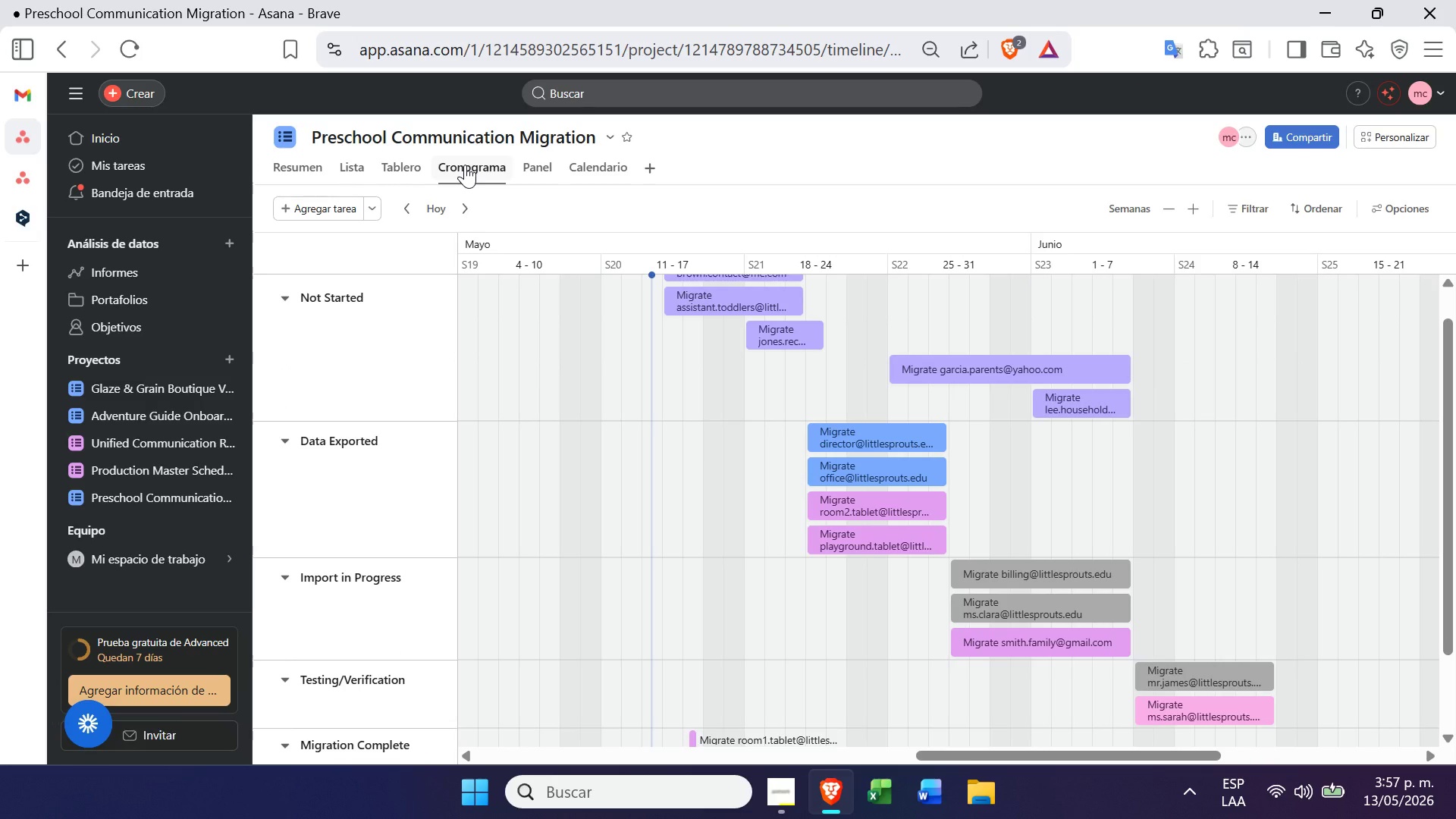 
wait(5.75)
 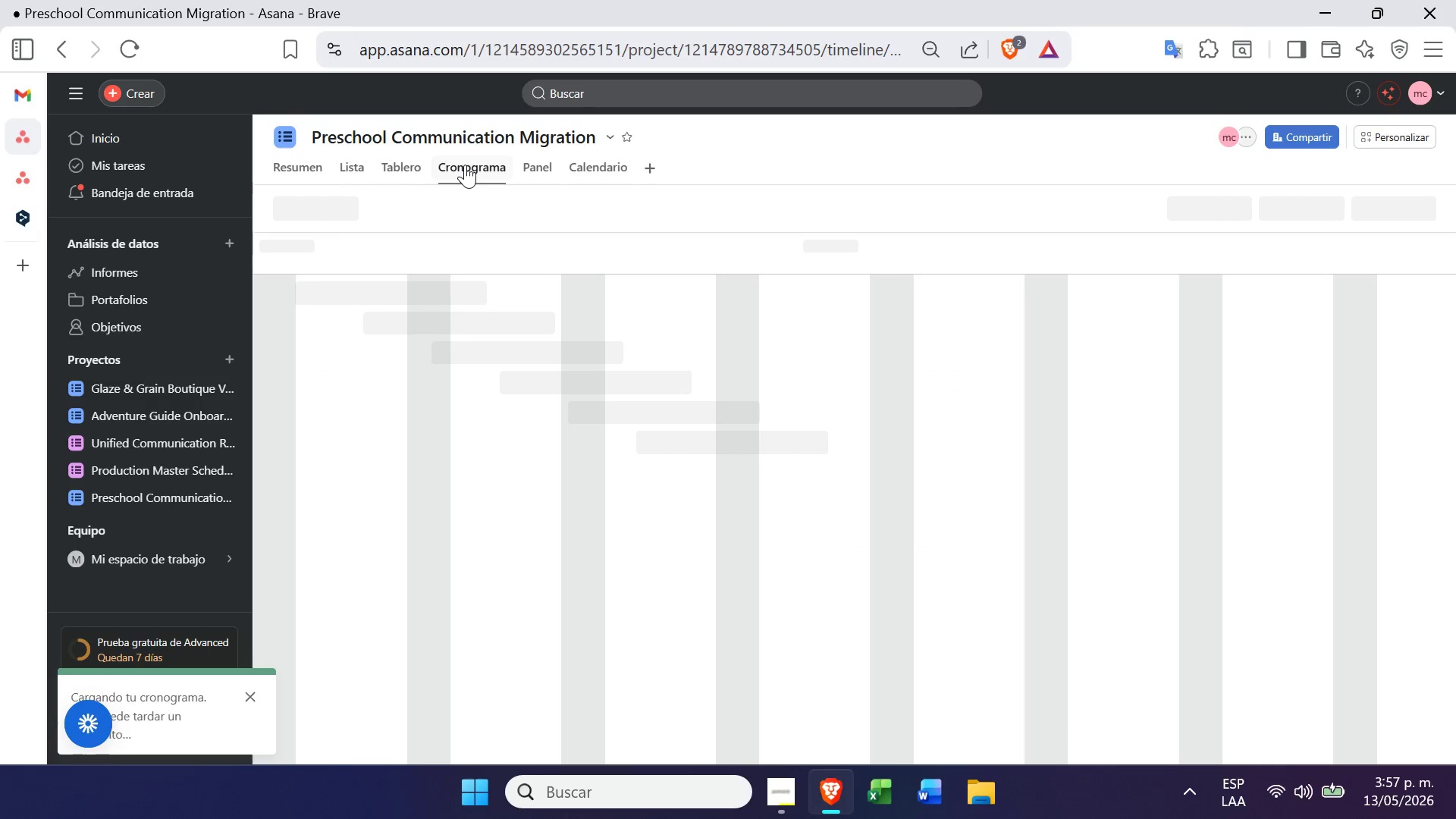 
left_click([606, 175])
 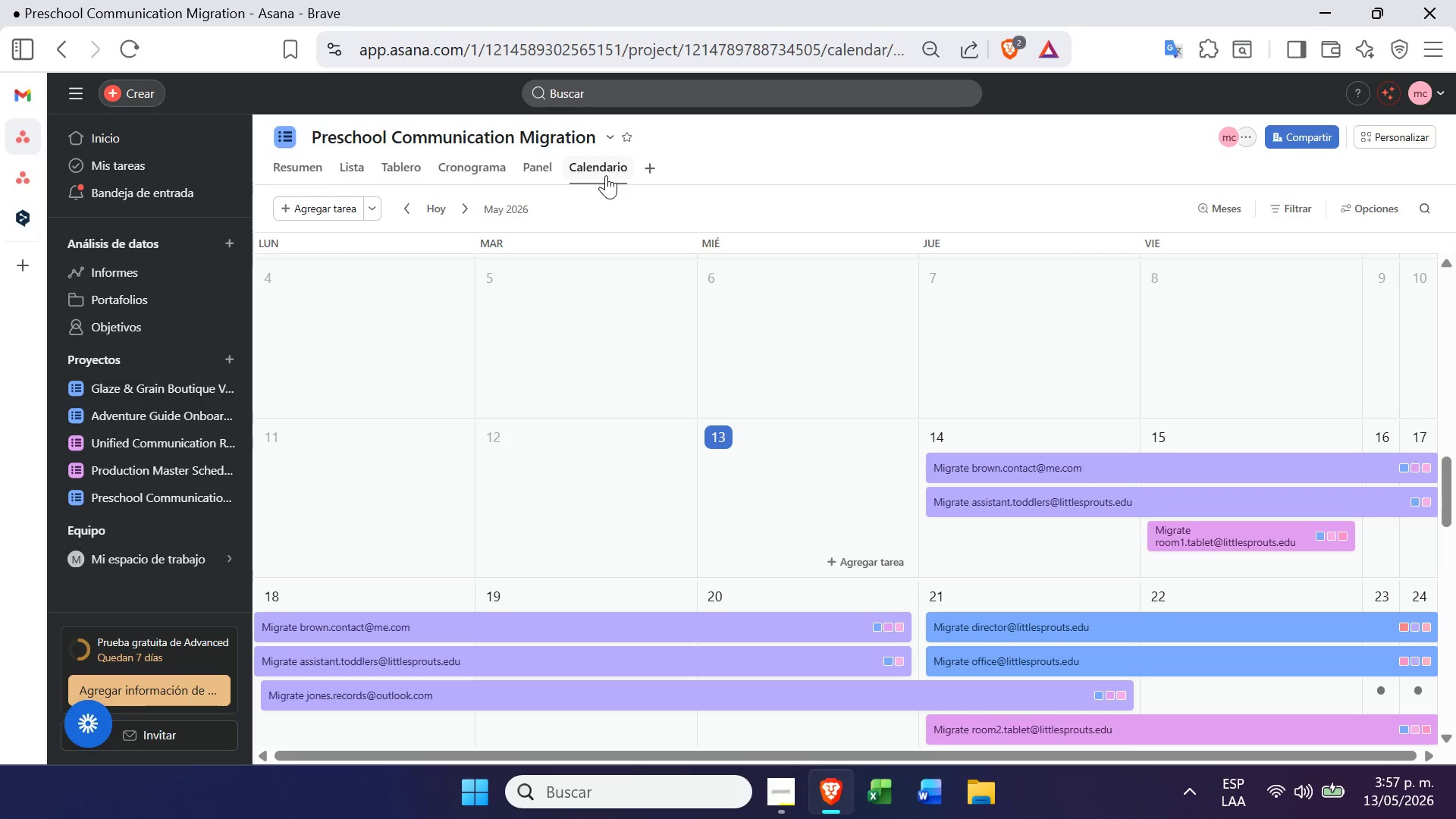 
mouse_move([1039, 507])
 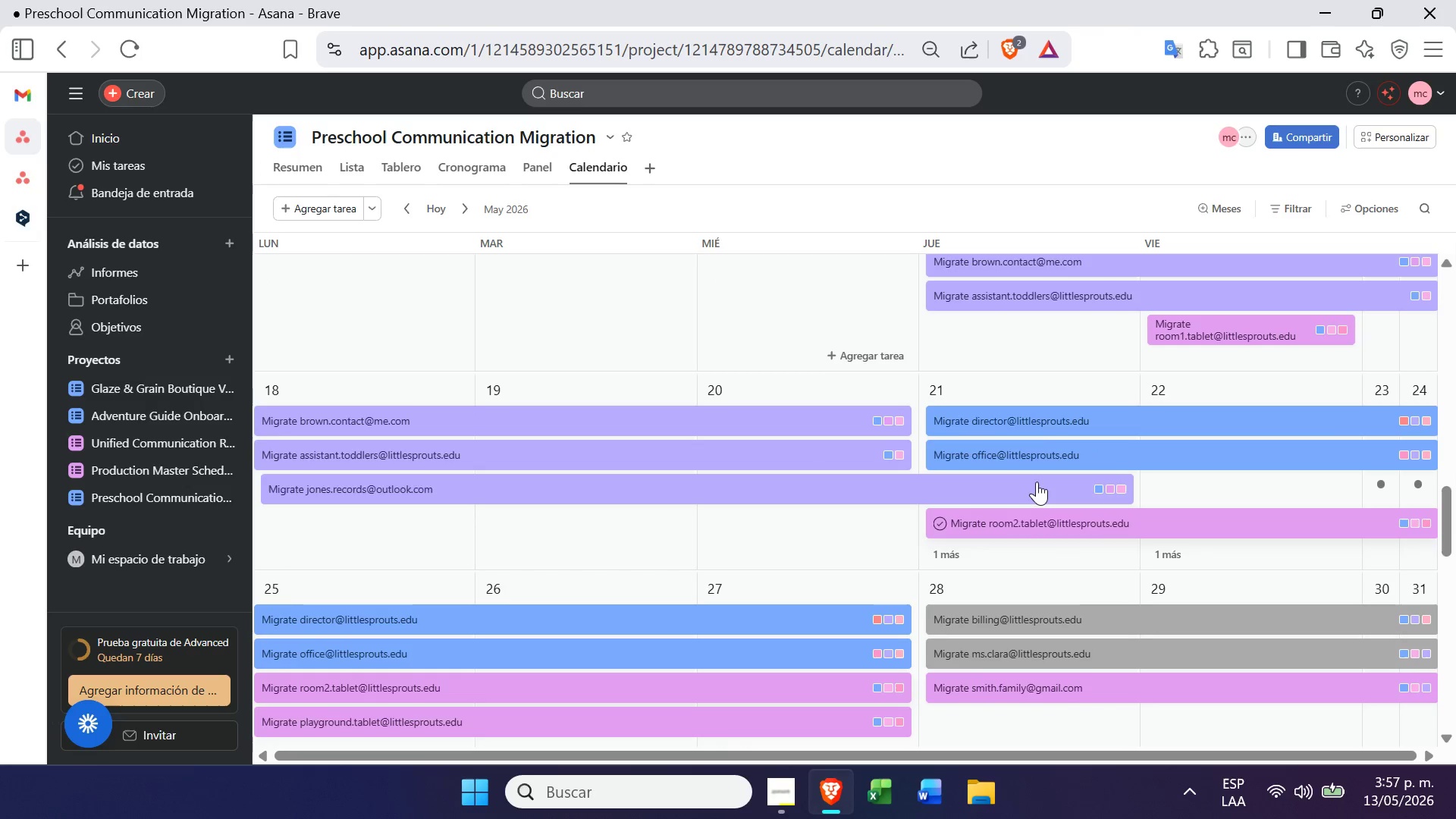 
mouse_move([1014, 444])
 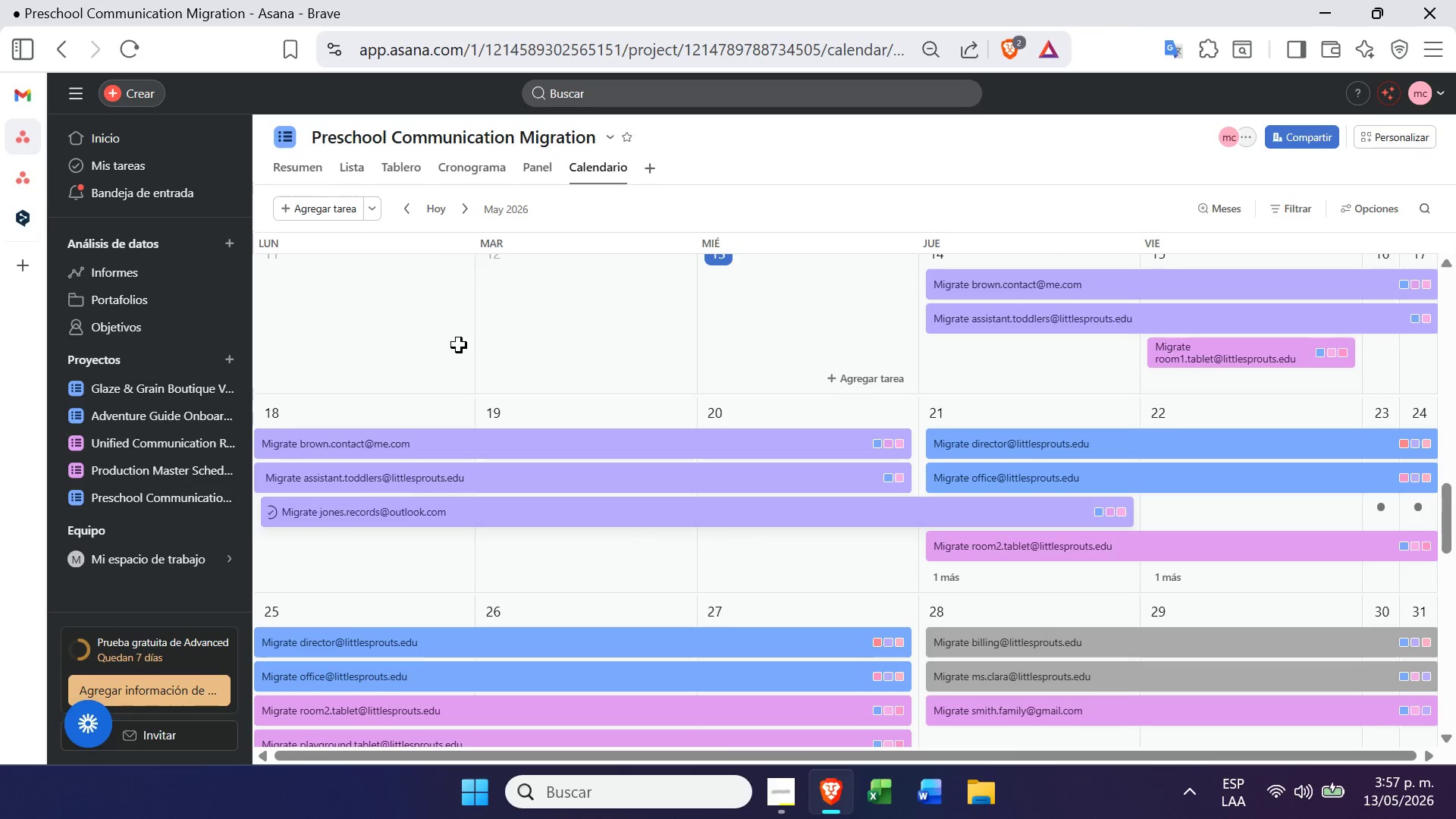 
wait(6.98)
 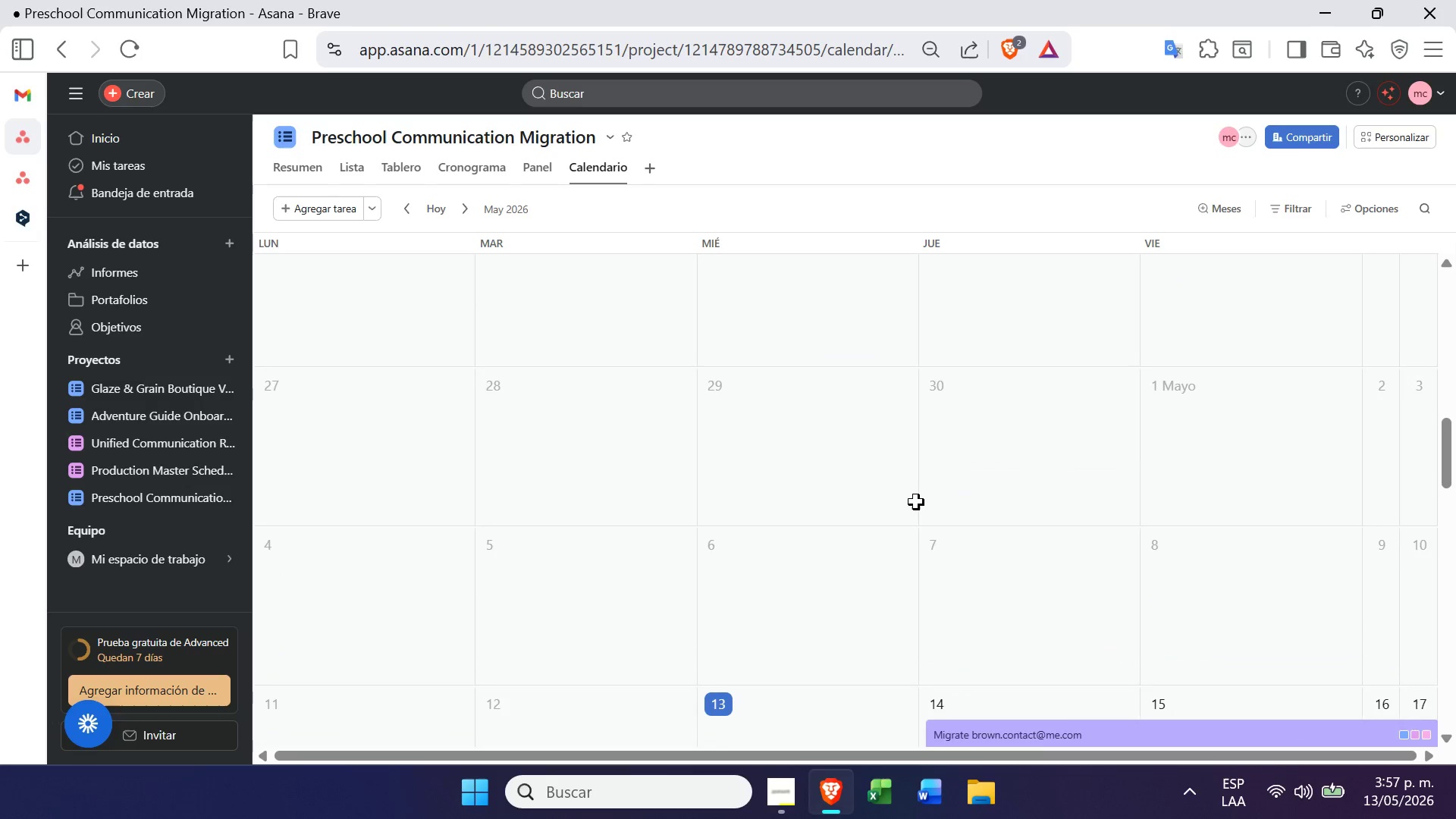 
left_click([355, 164])
 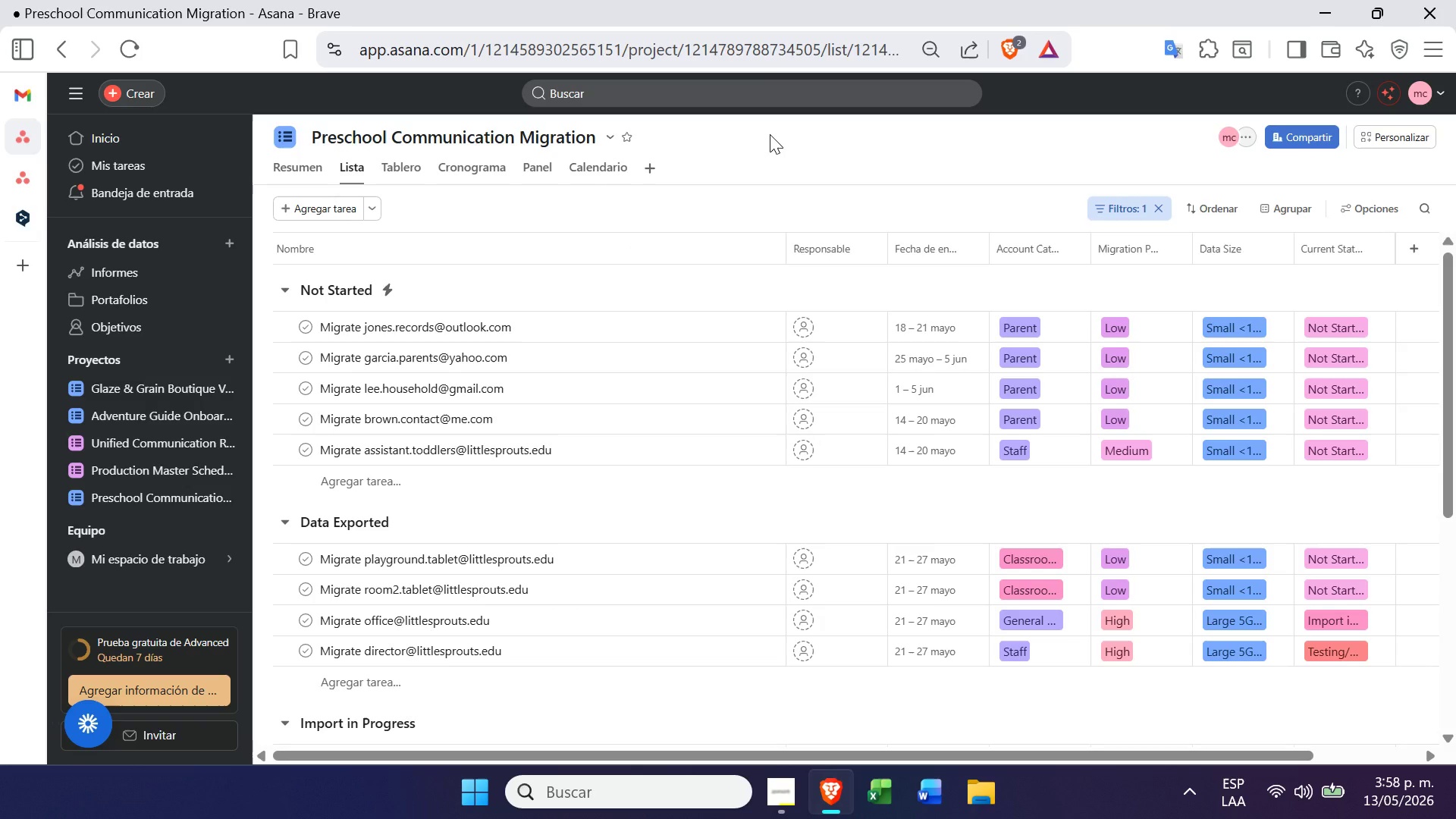 
wait(15.2)
 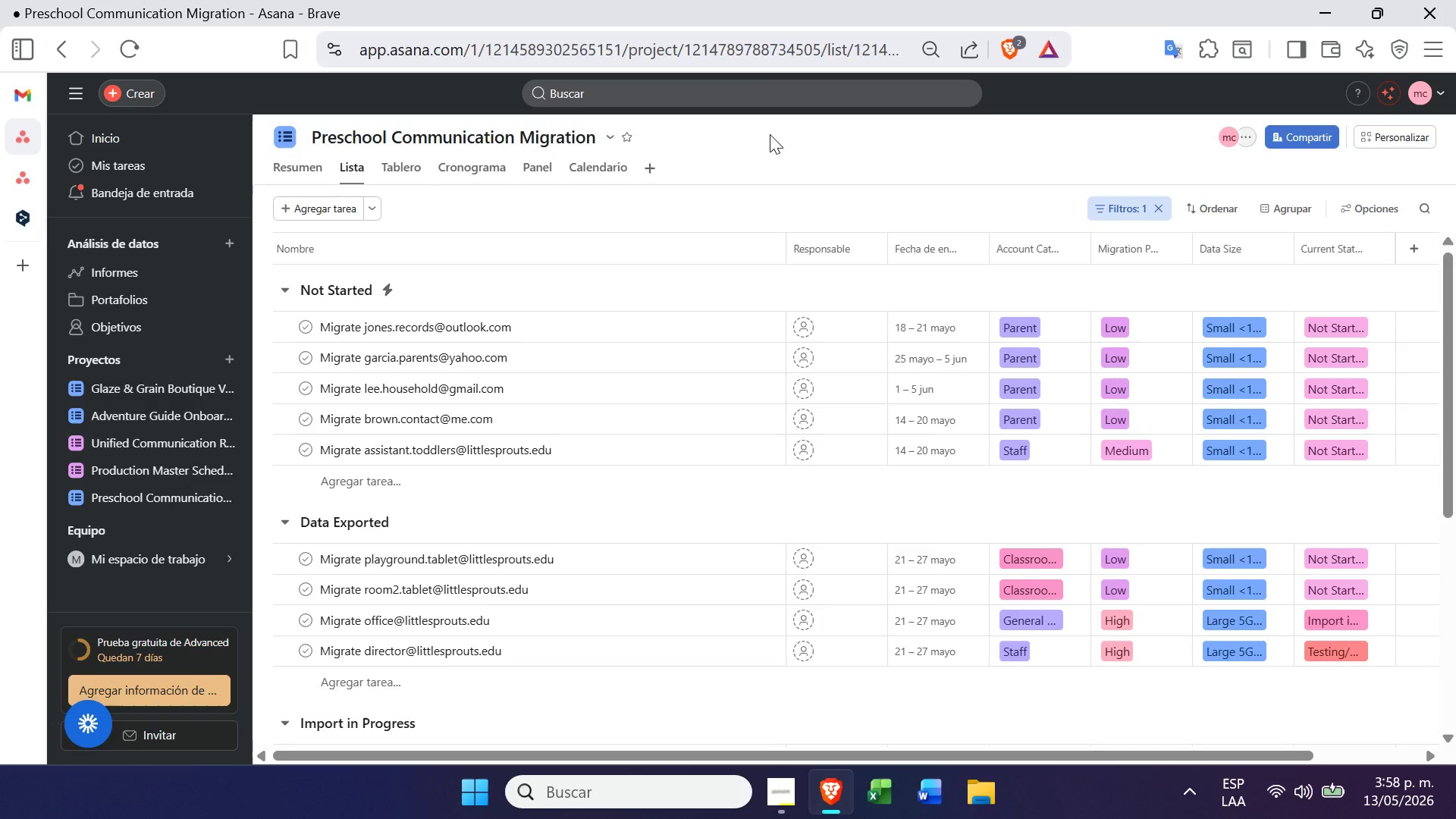 
left_click([394, 165])
 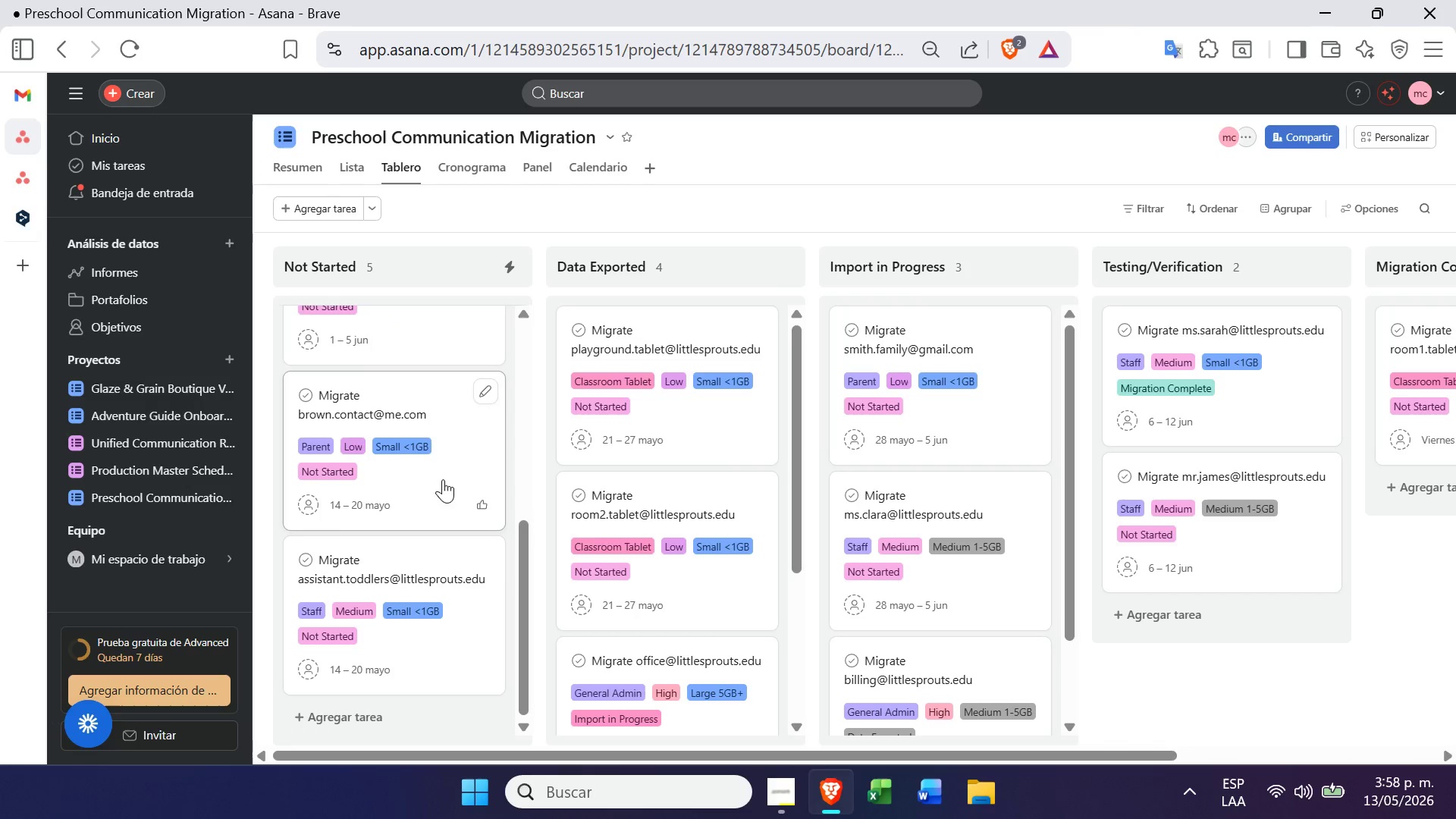 
wait(10.19)
 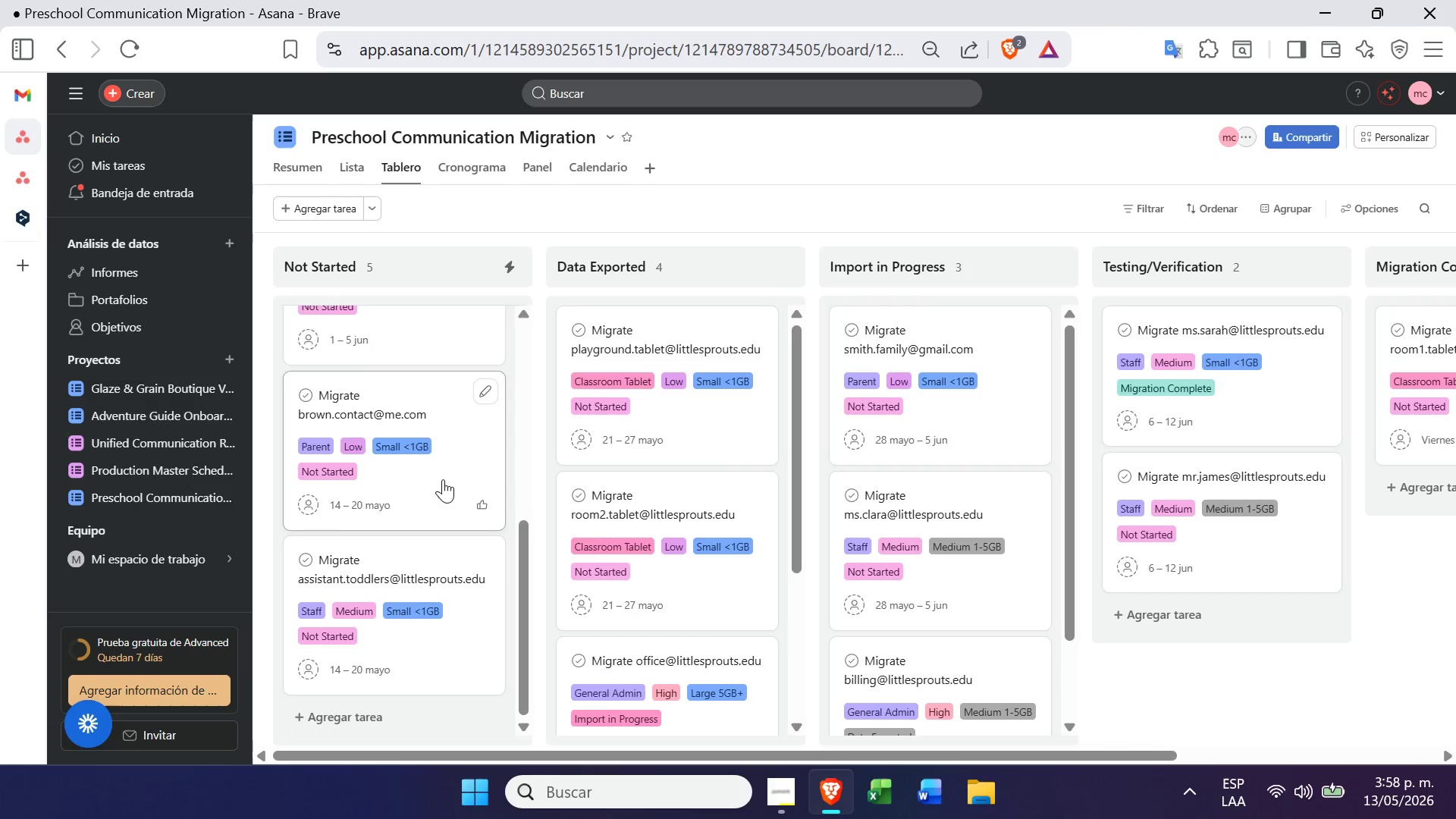 
mouse_move([503, 212])
 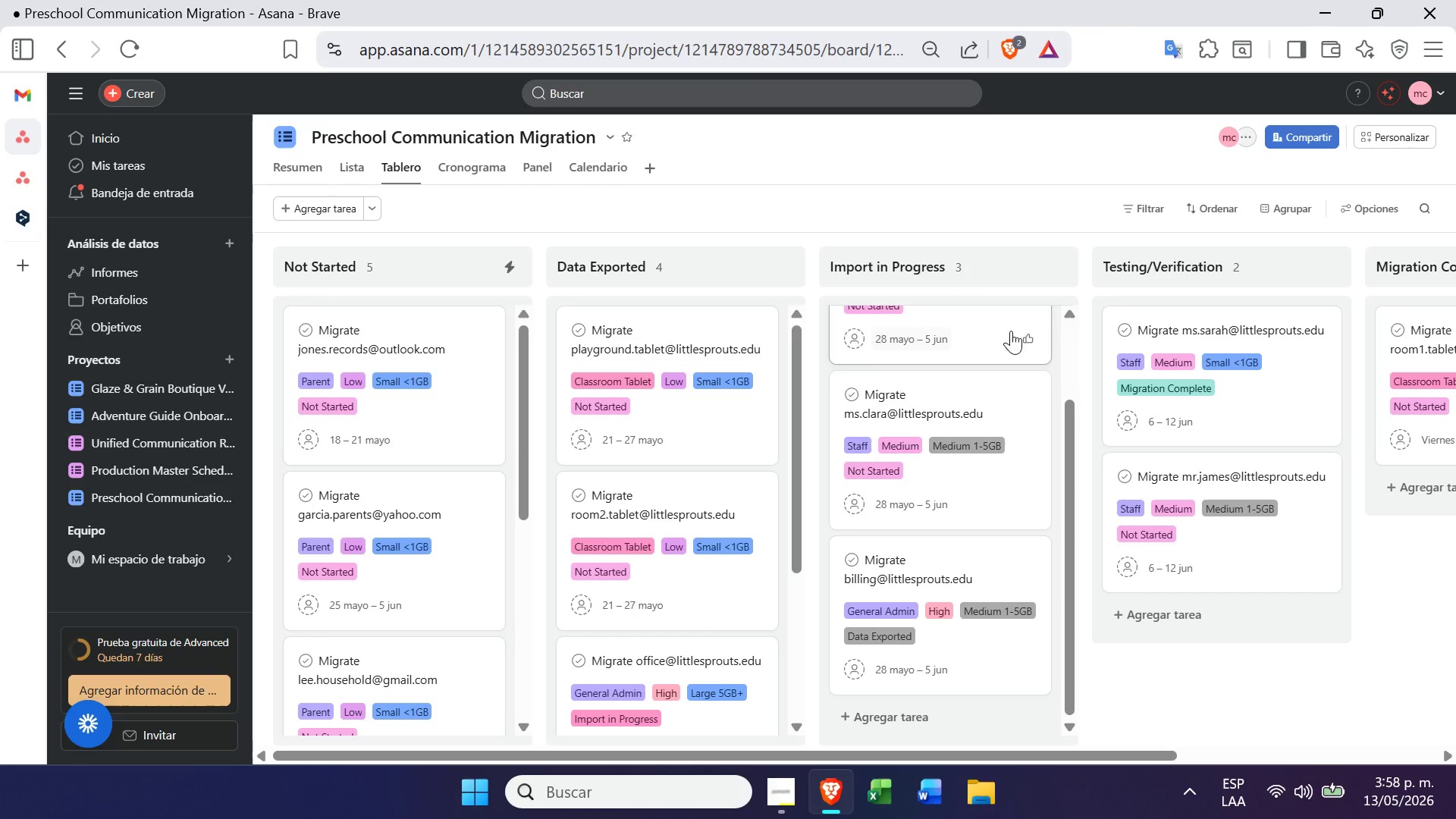 
wait(12.18)
 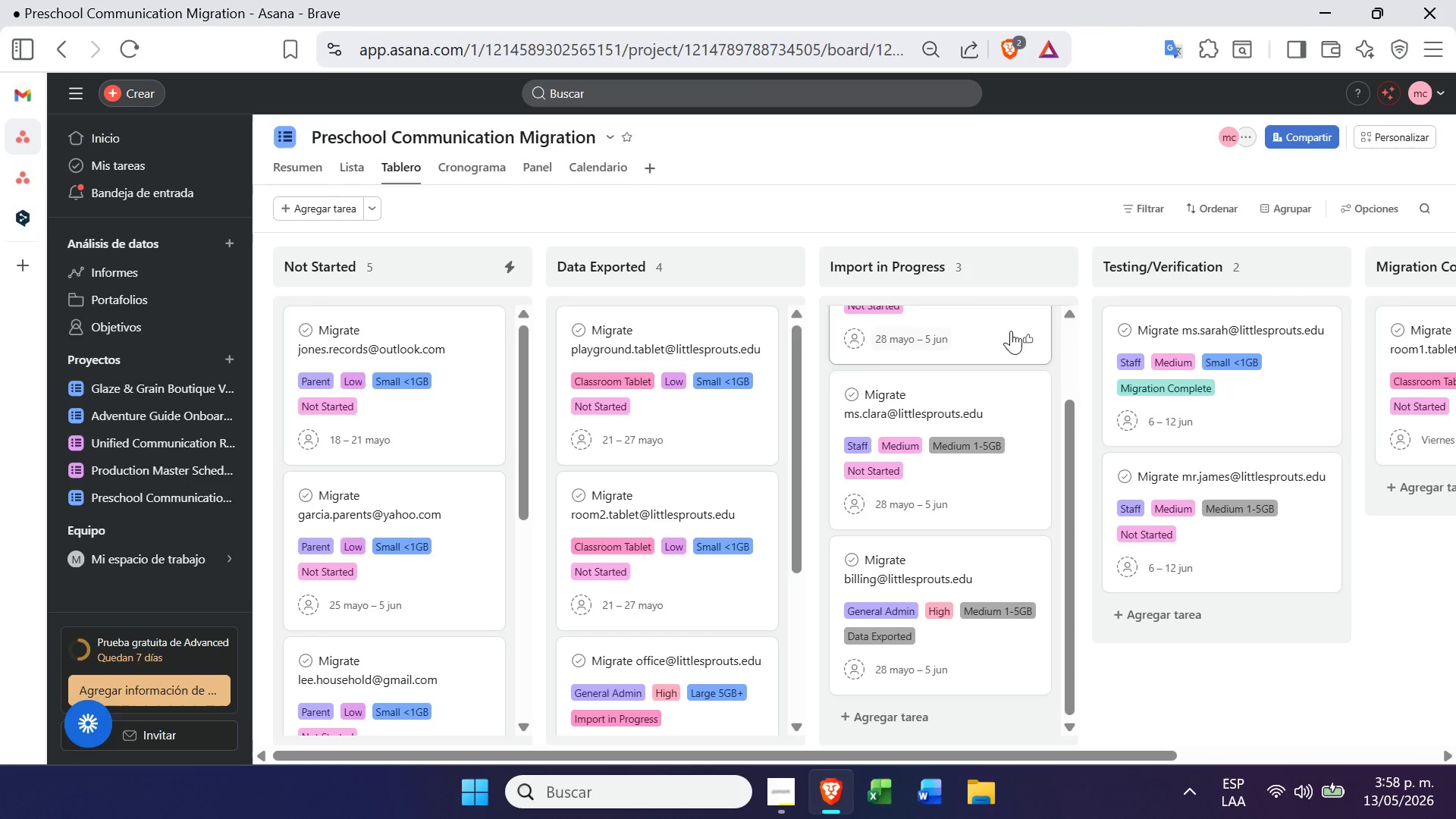 
left_click([891, 425])
 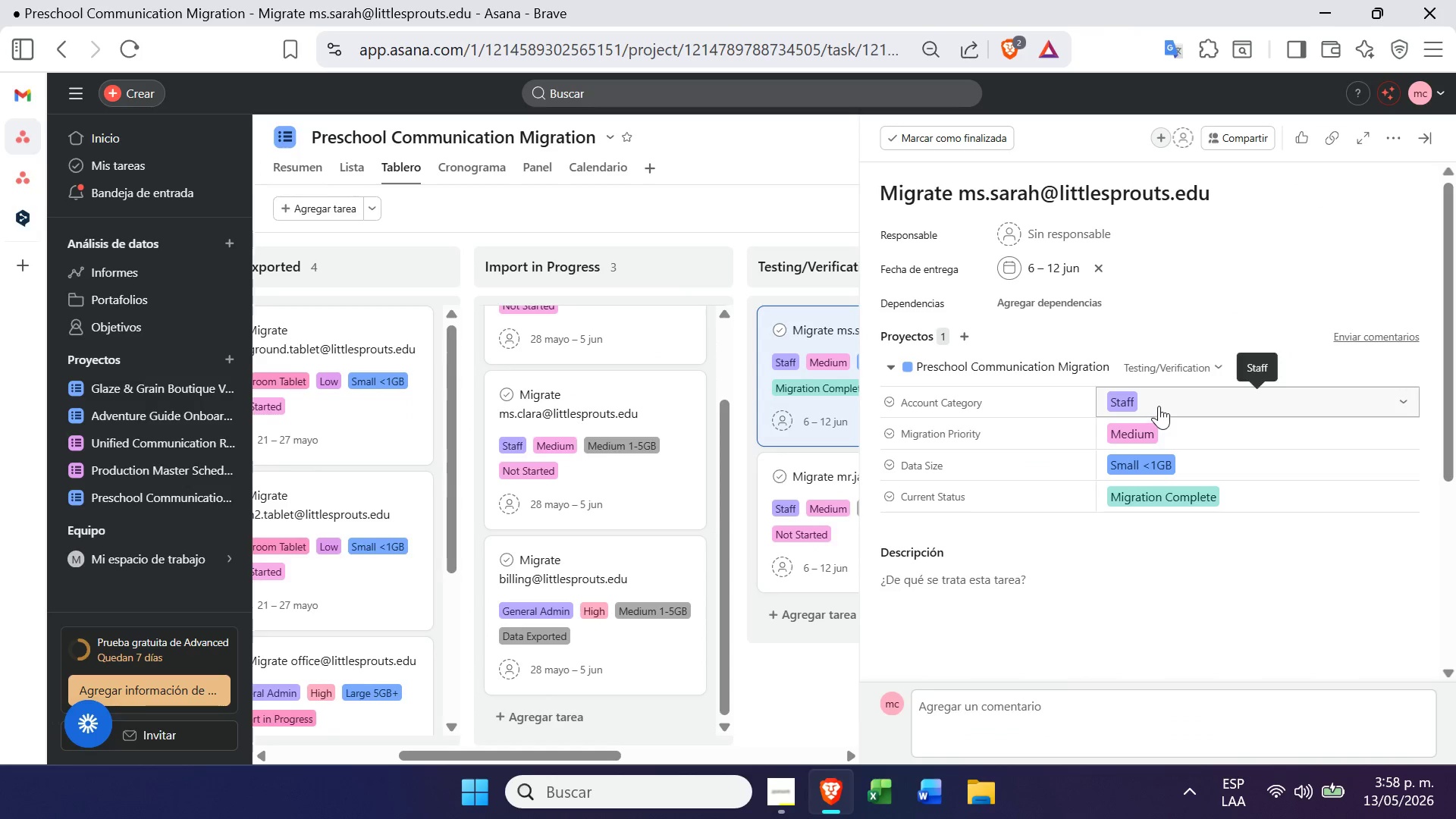 
wait(5.47)
 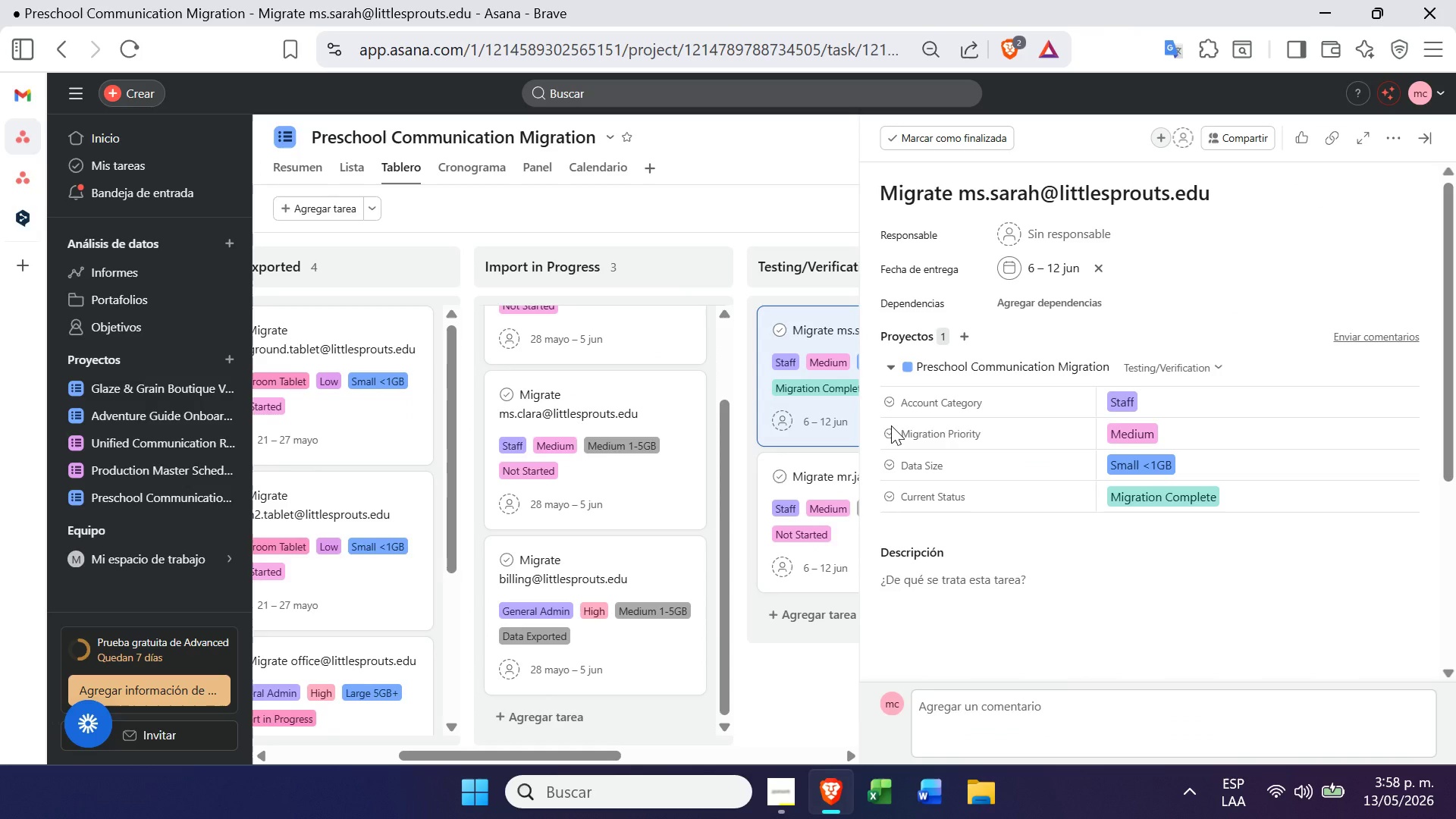 
left_click([1161, 405])
 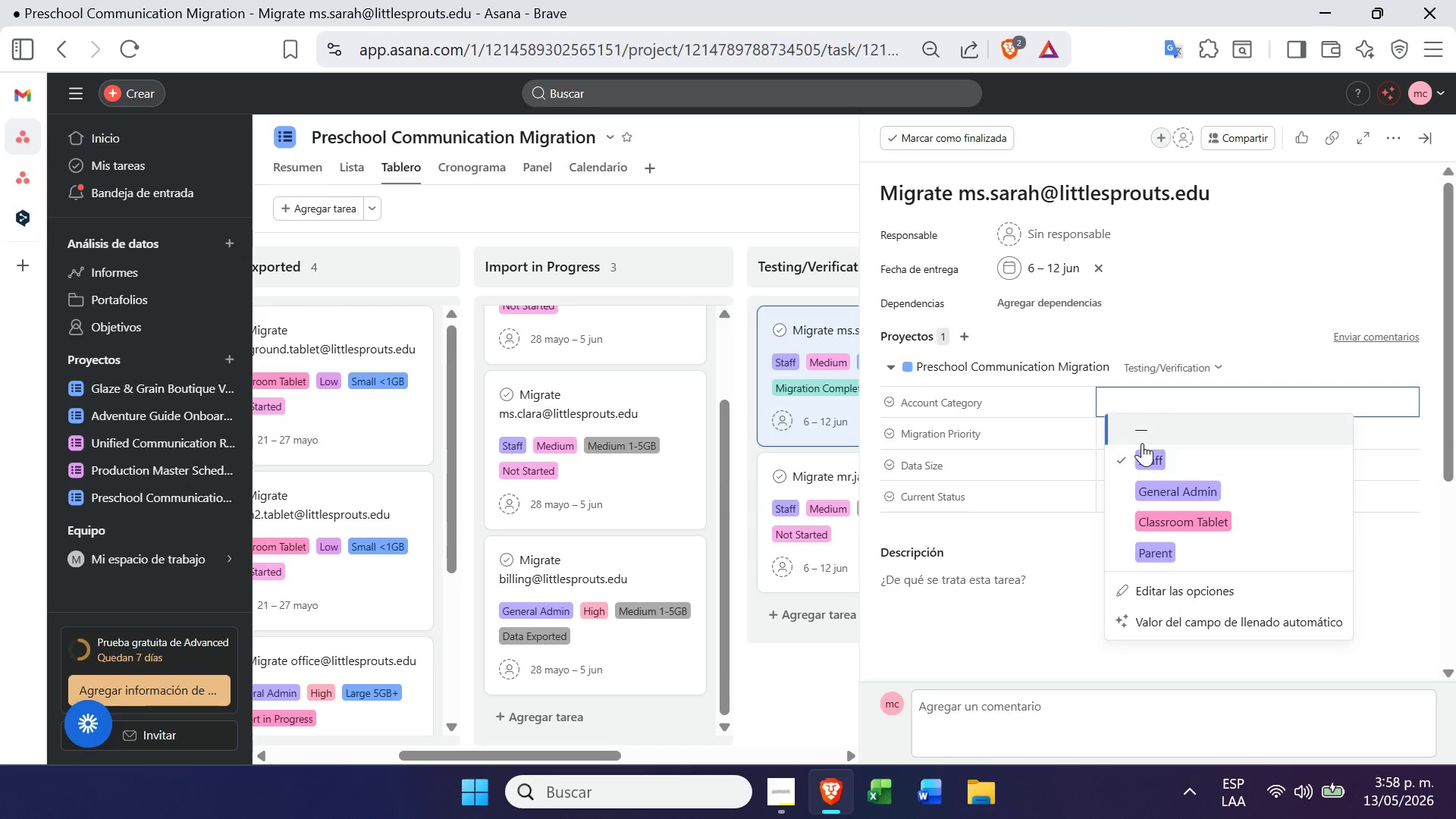 
left_click([1134, 453])
 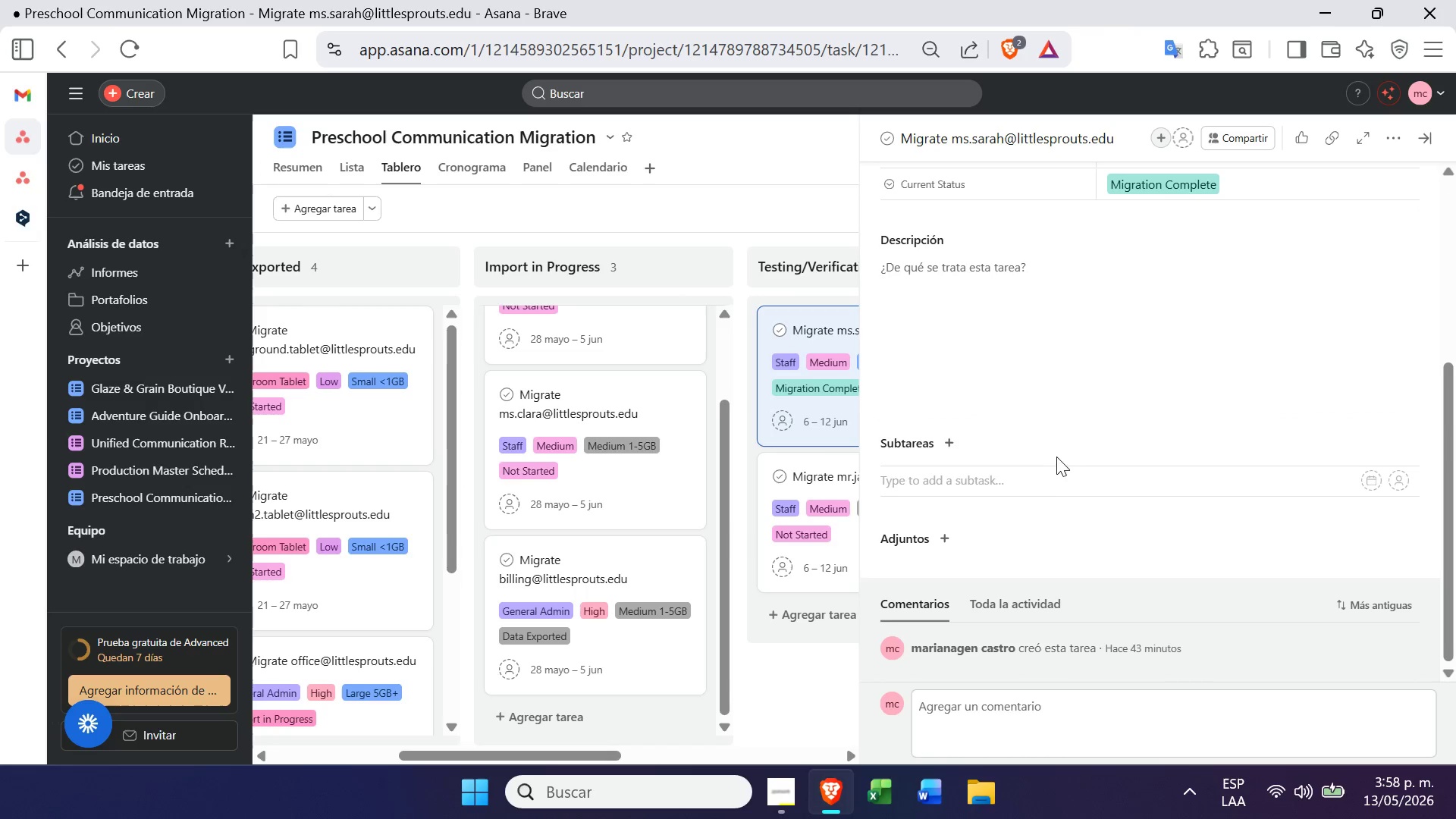 
wait(5.02)
 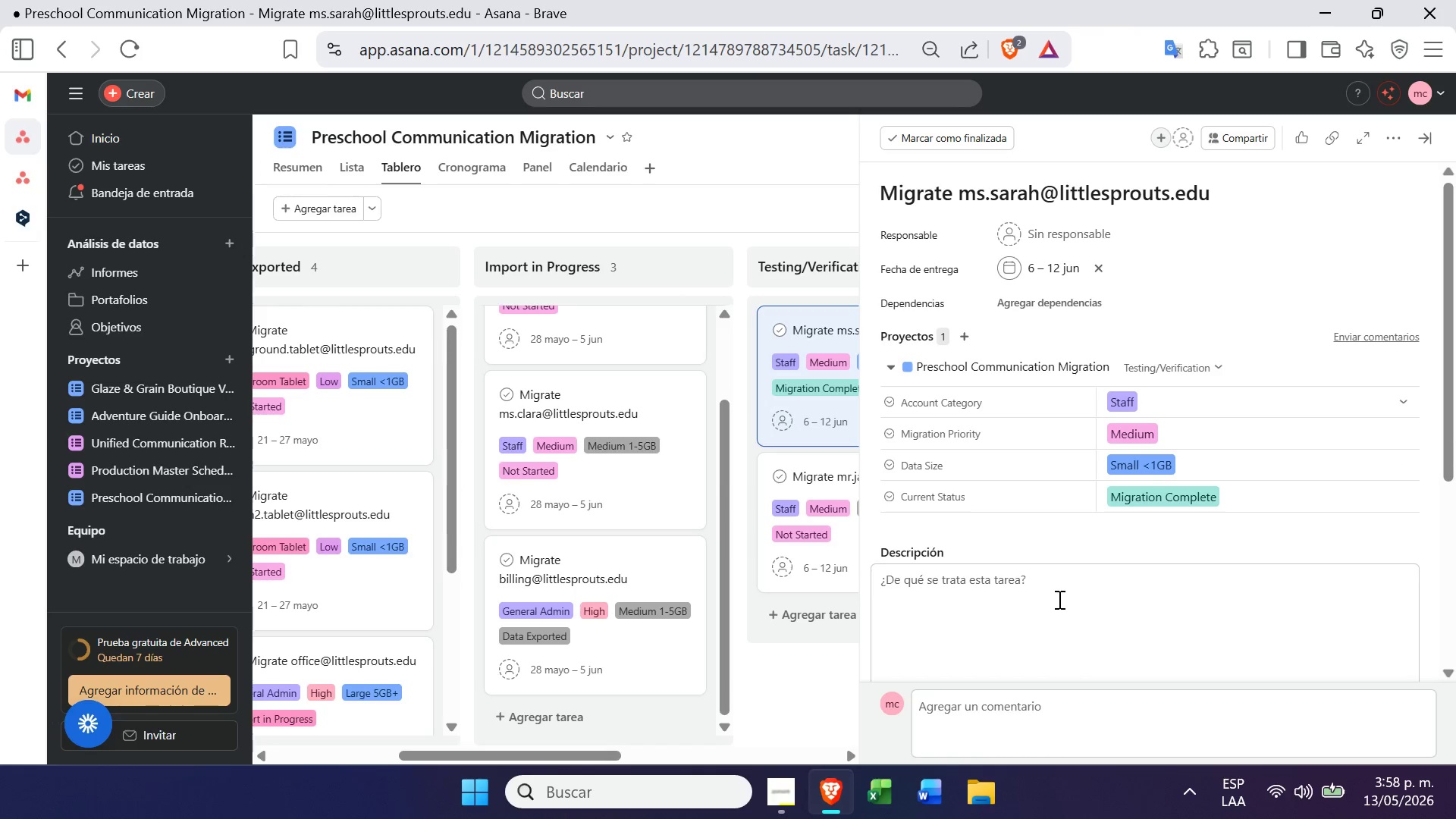 
left_click([757, 209])
 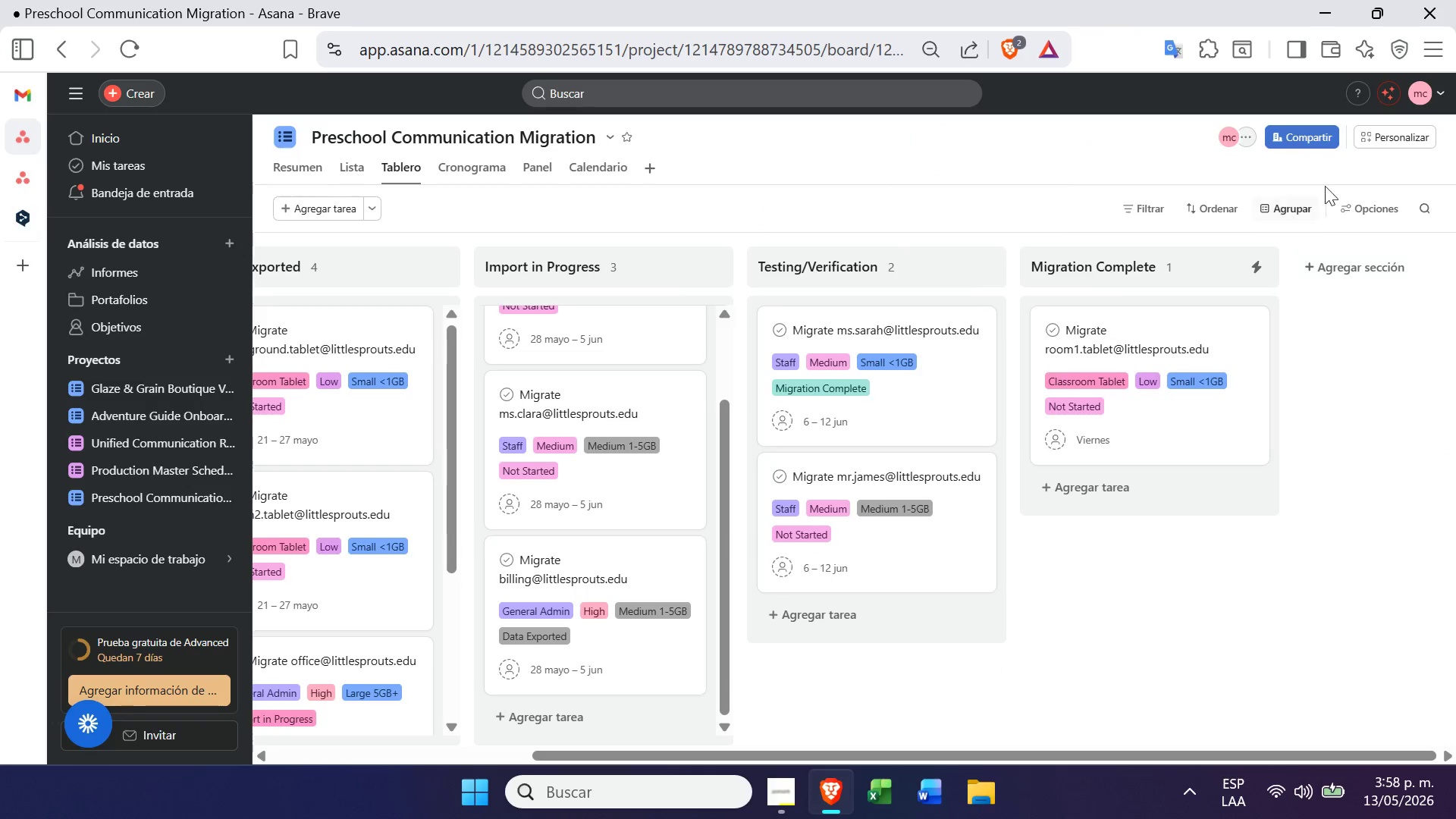 
left_click([1376, 132])
 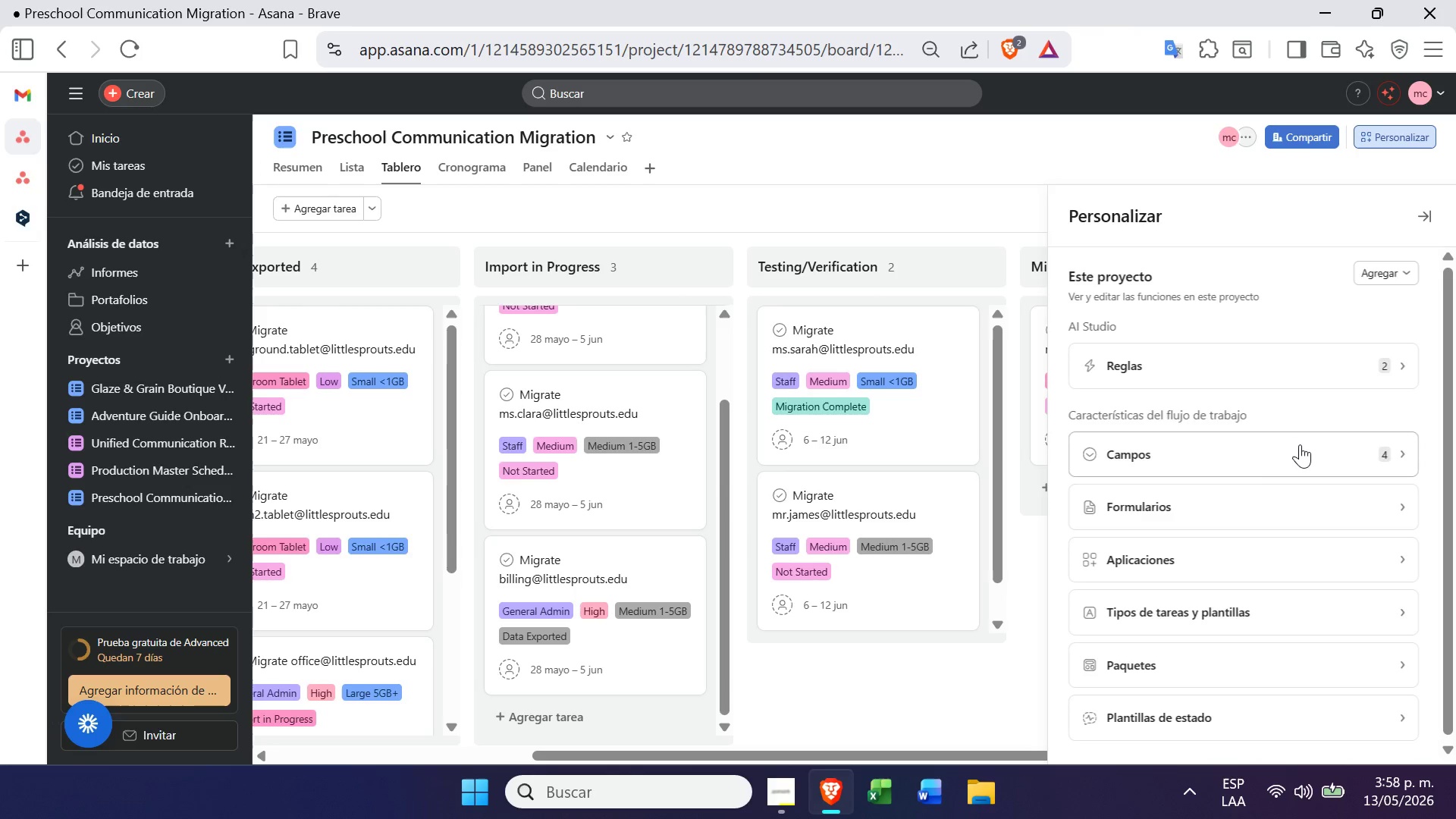 
left_click([1240, 352])
 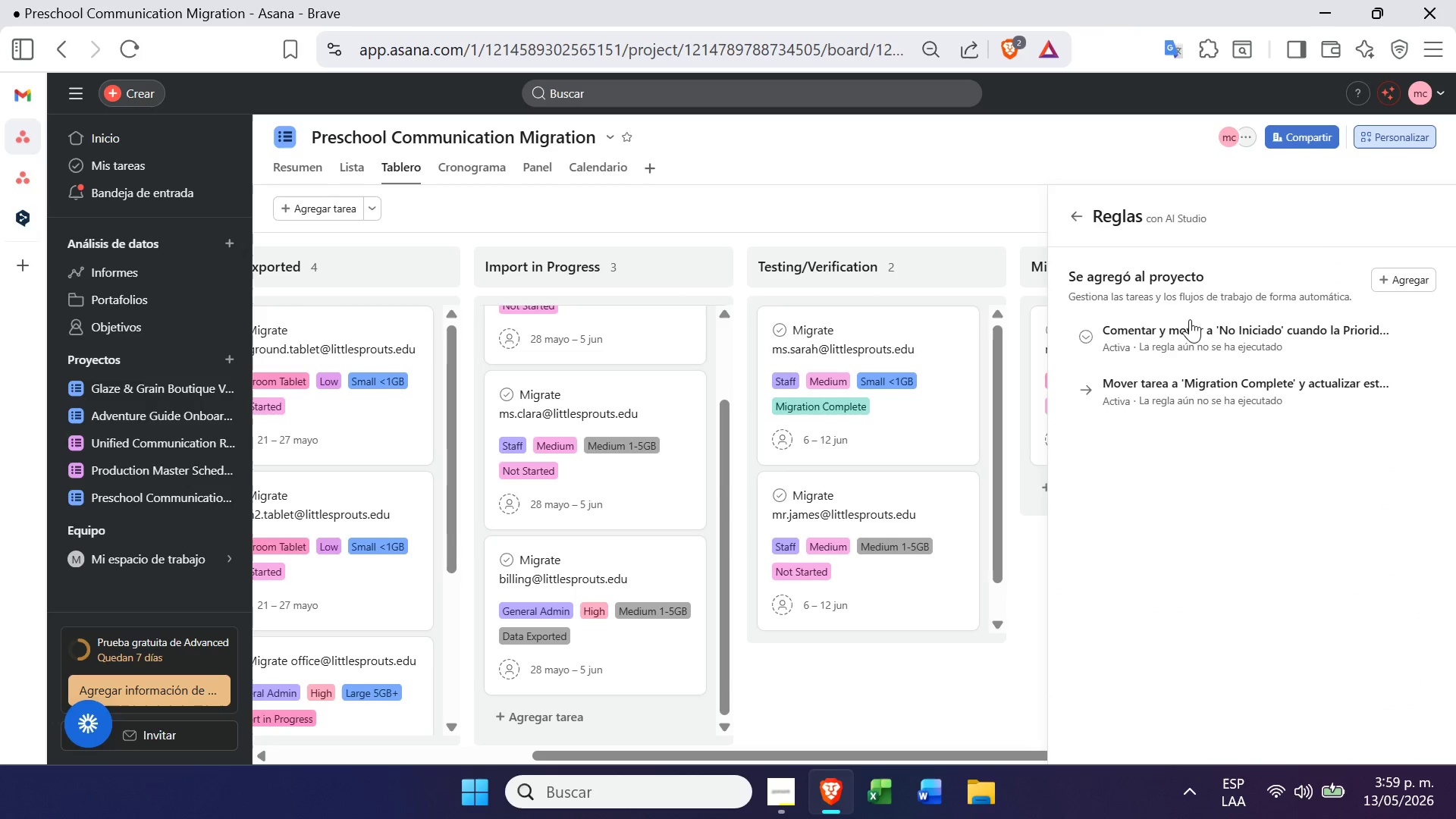 
left_click([1189, 330])
 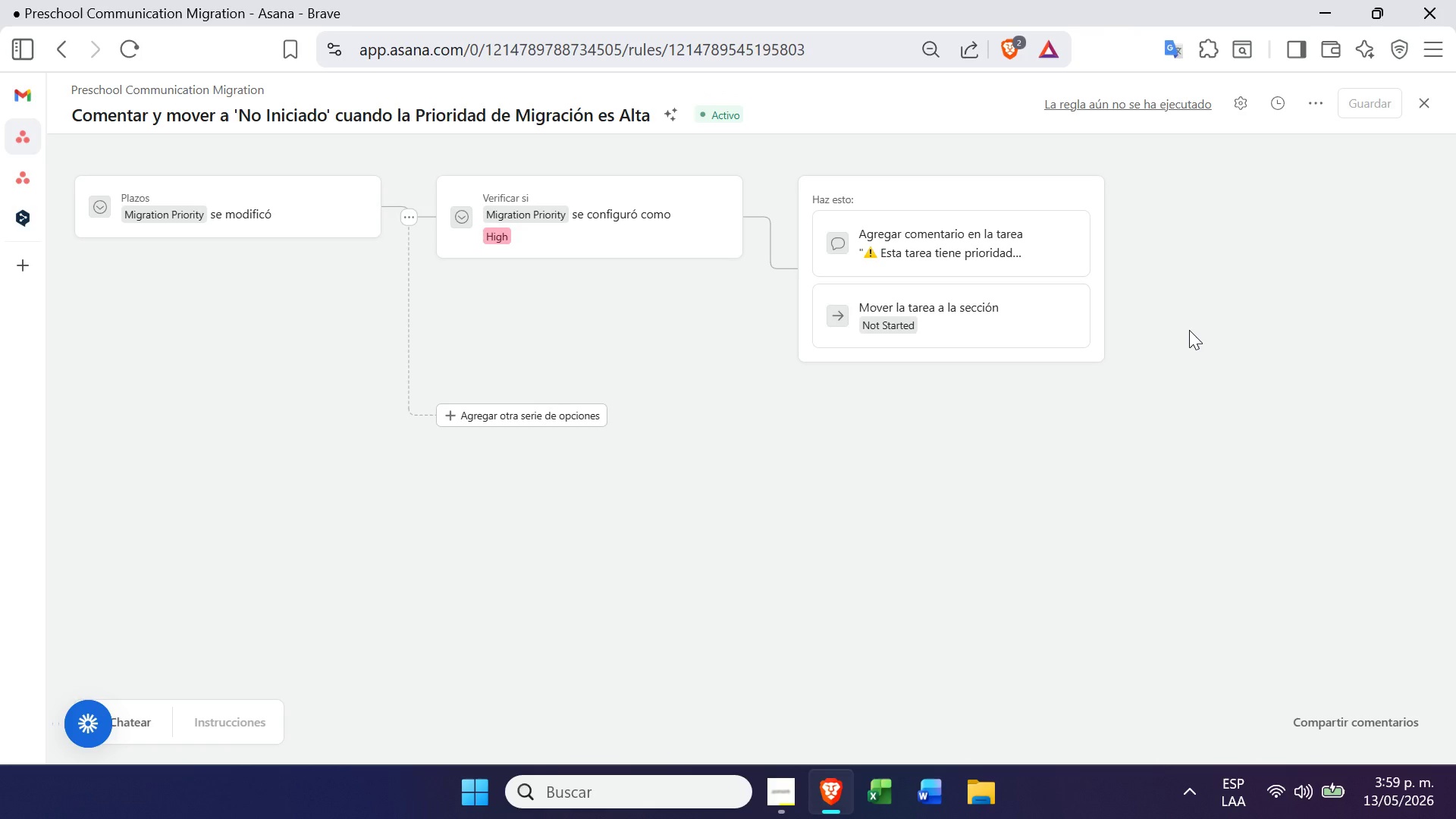 
wait(11.61)
 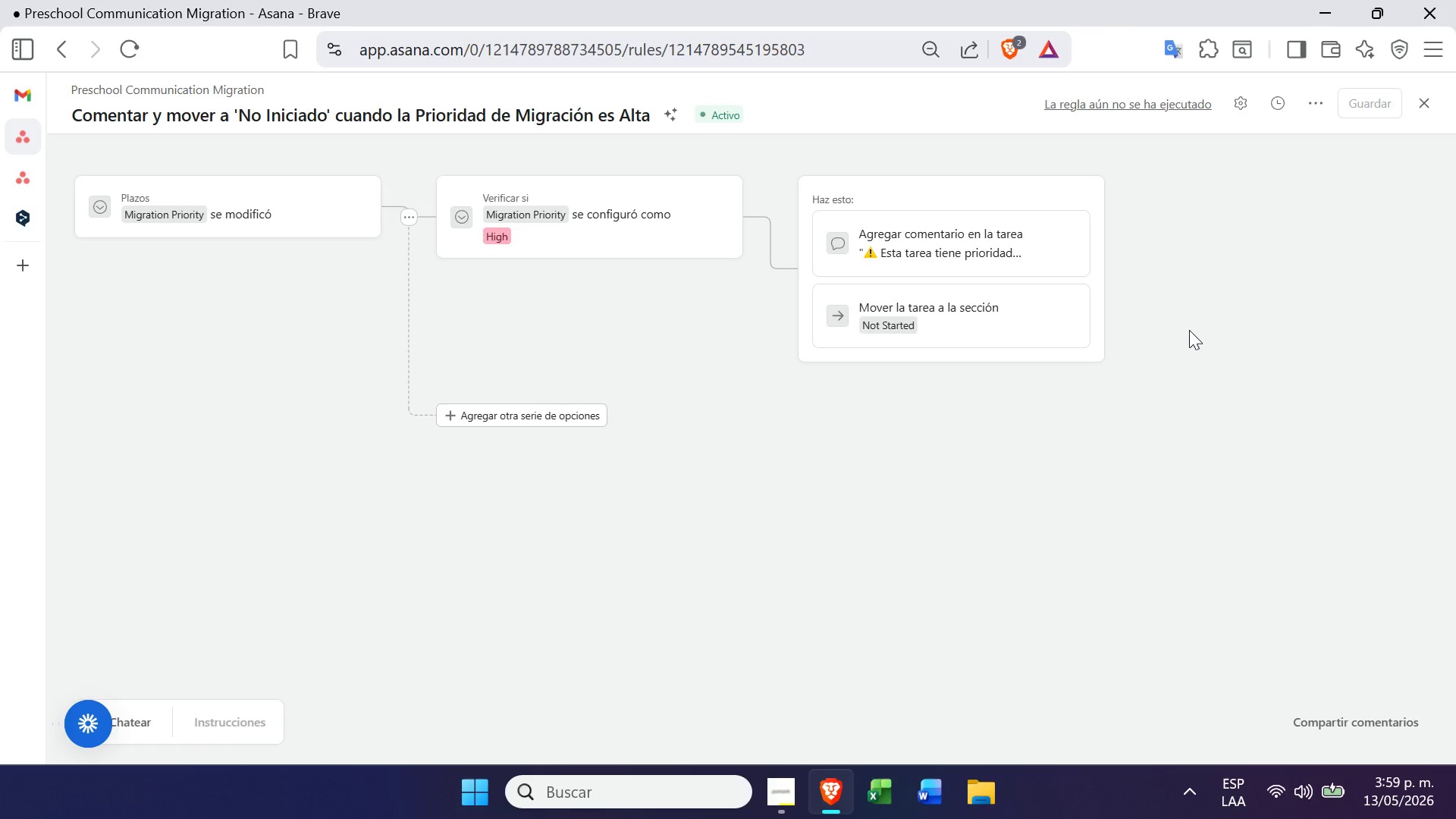 
left_click([15, 171])
 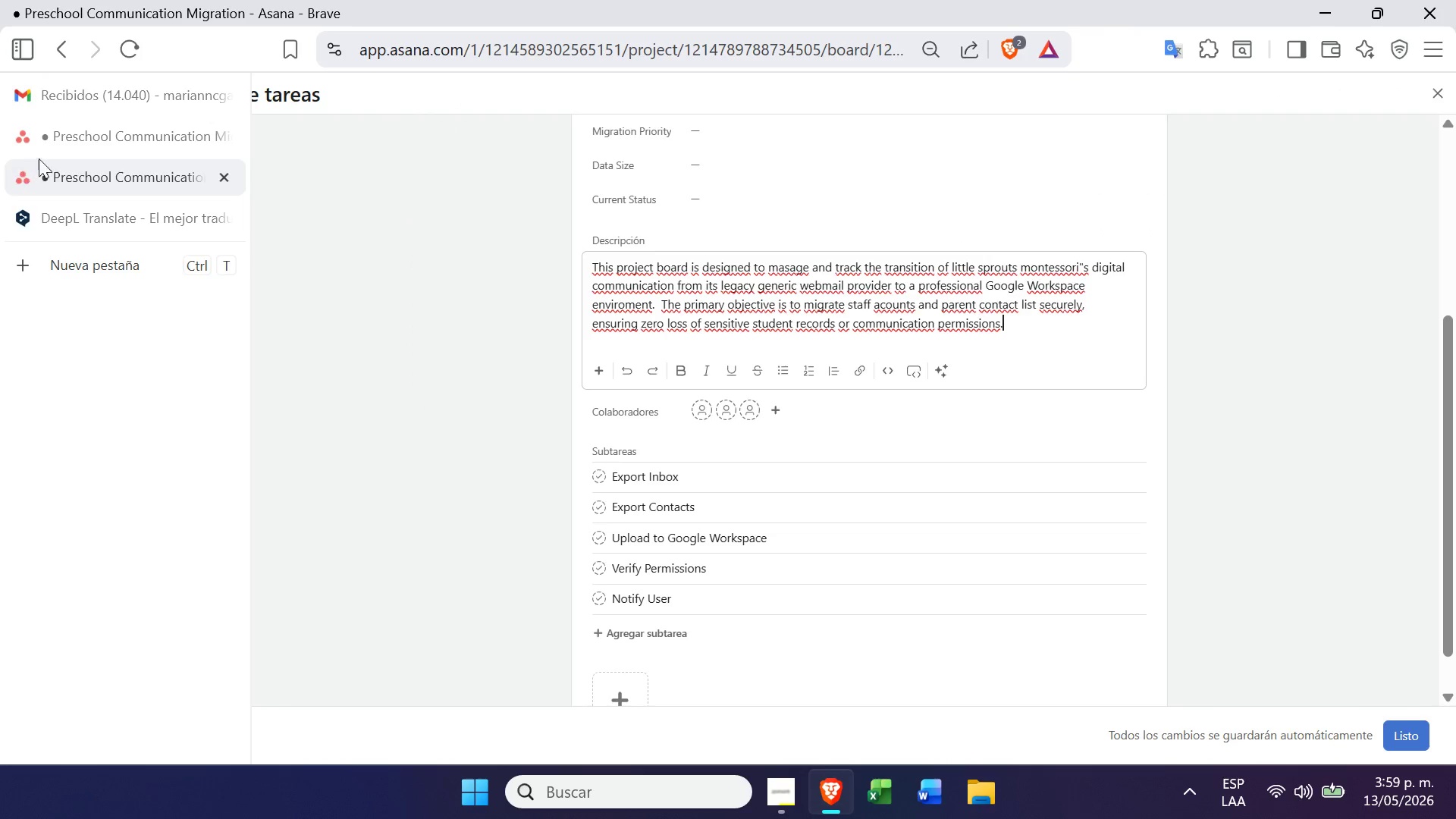 
left_click([49, 150])
 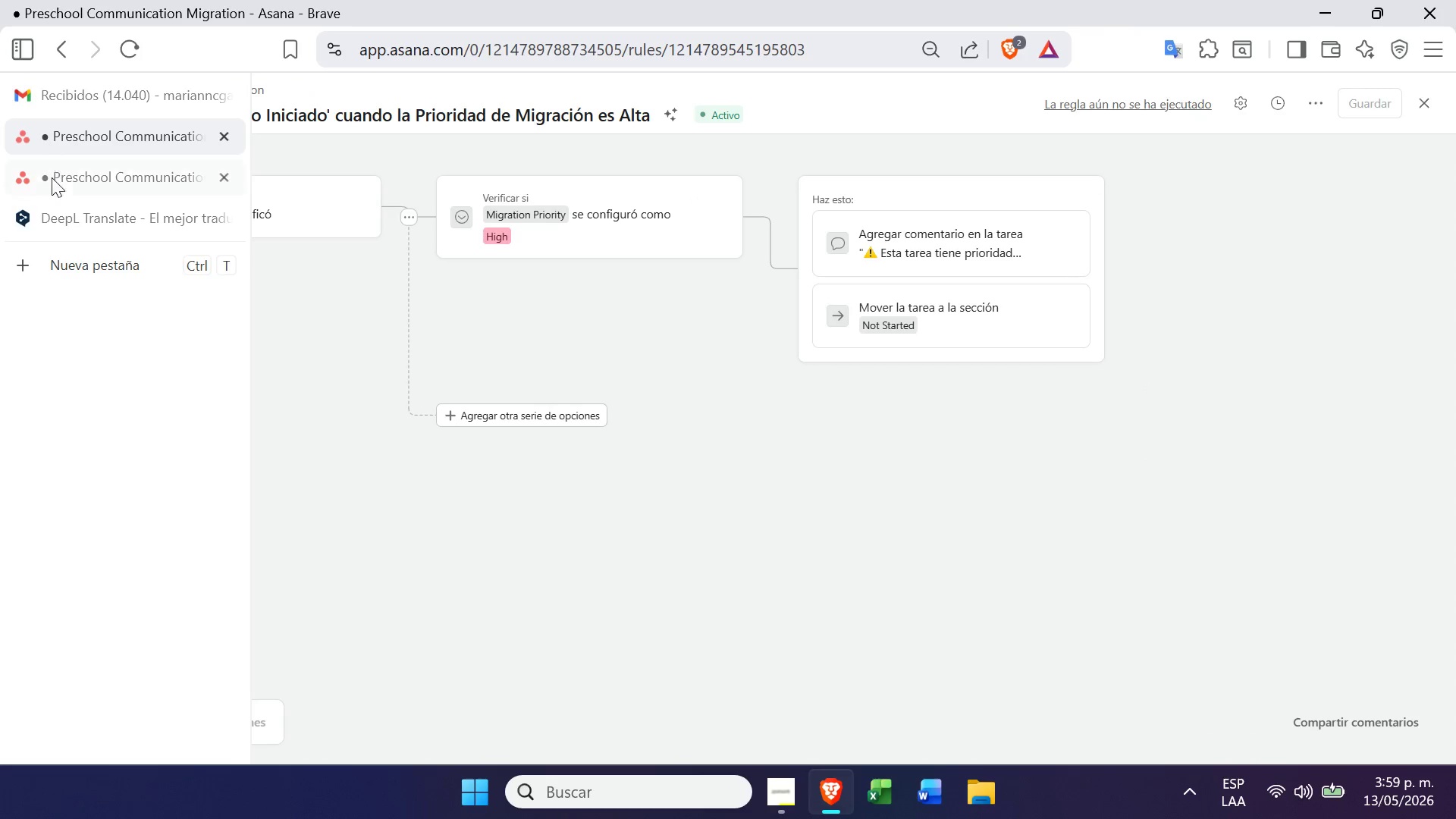 
left_click([55, 183])
 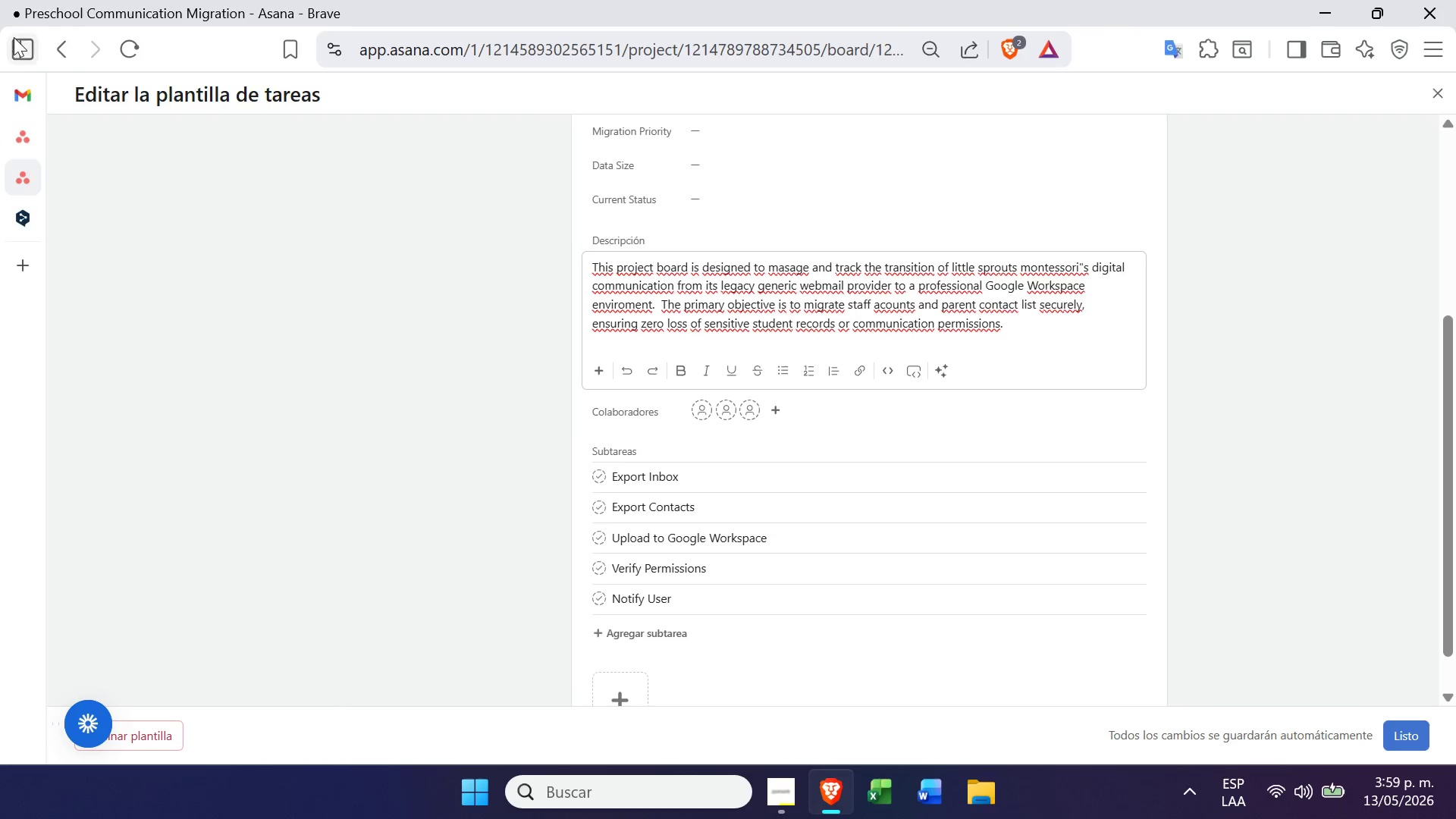 
left_click([70, 51])
 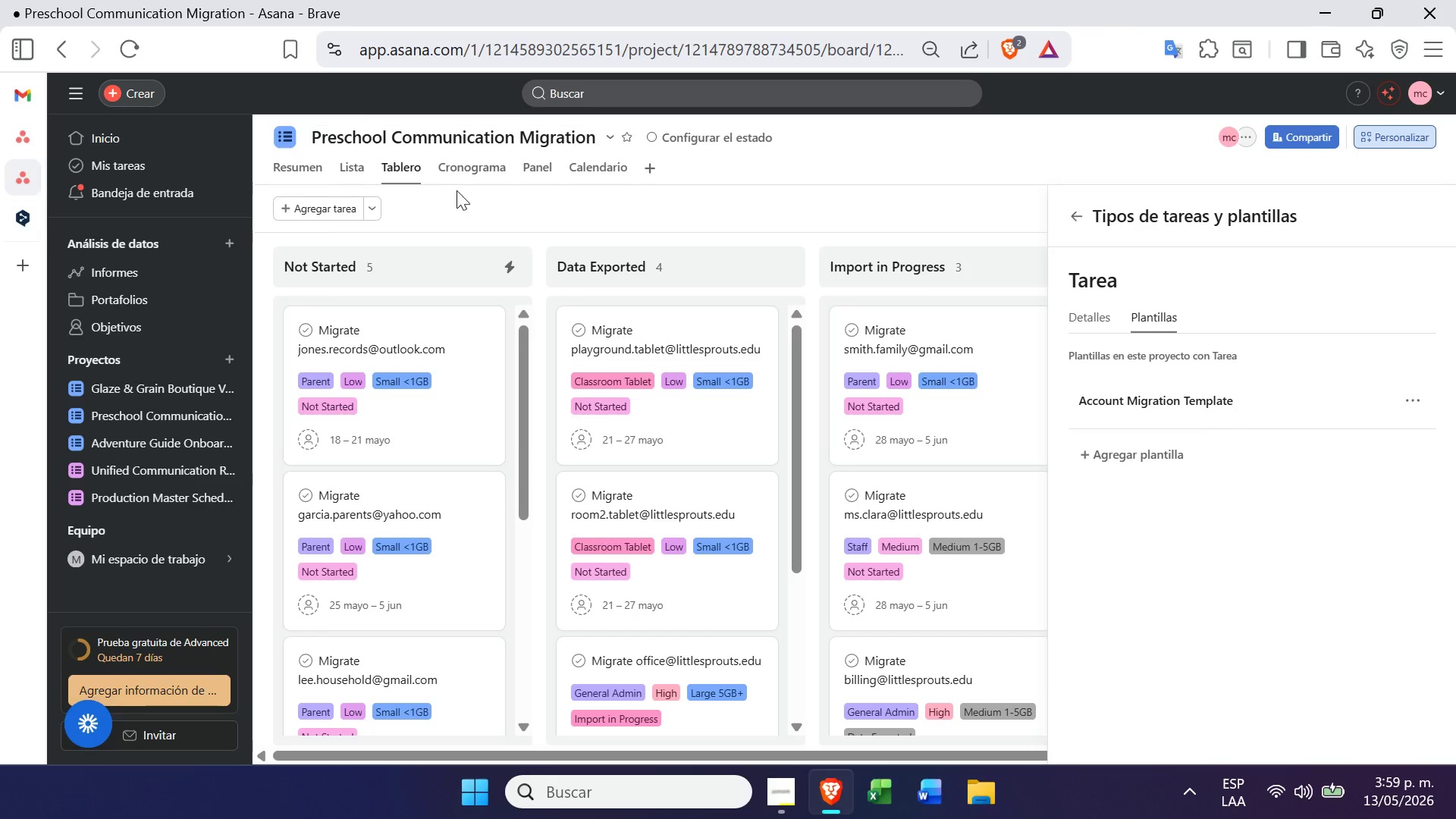 
left_click([481, 189])
 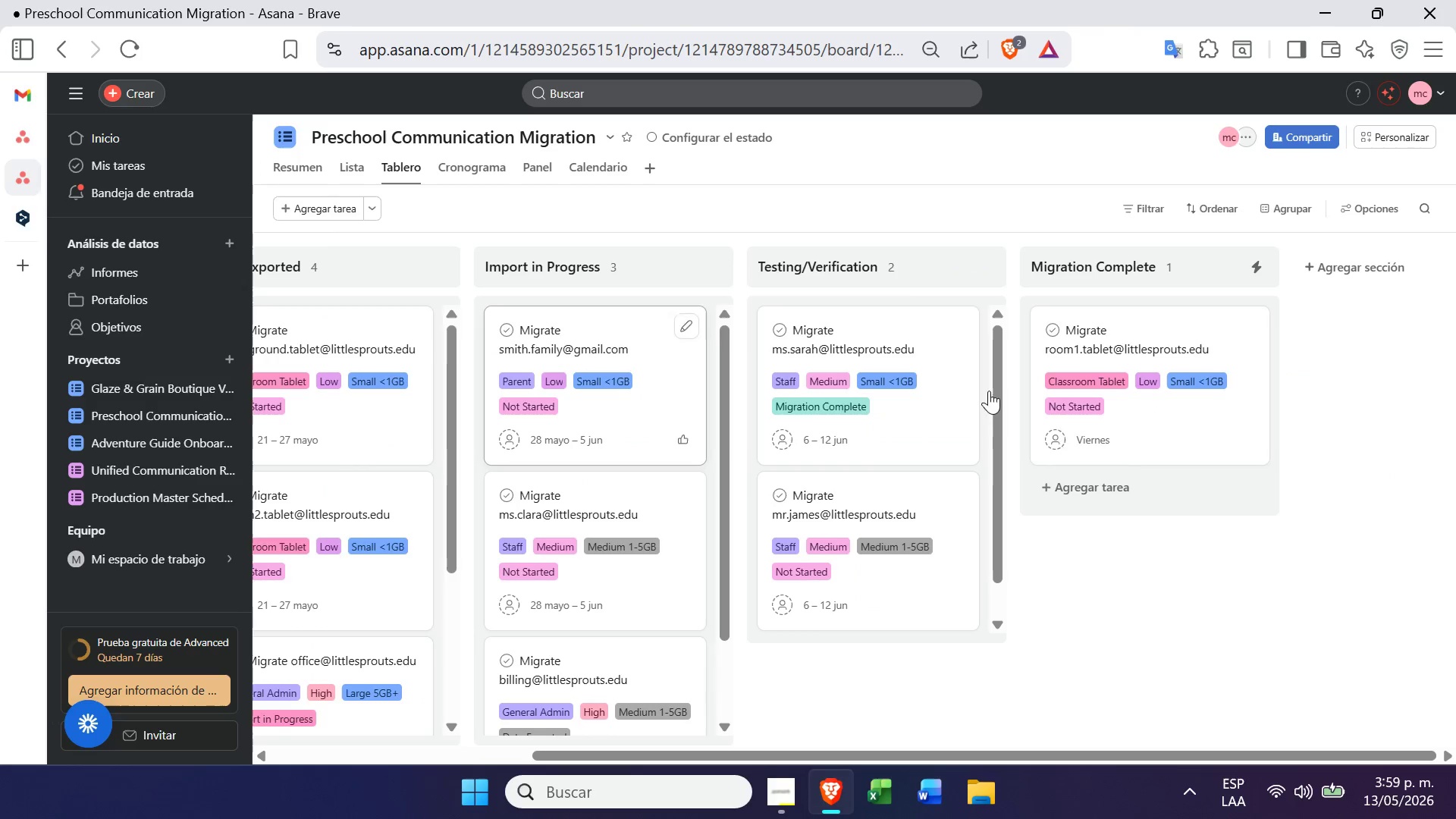 
left_click([1172, 427])
 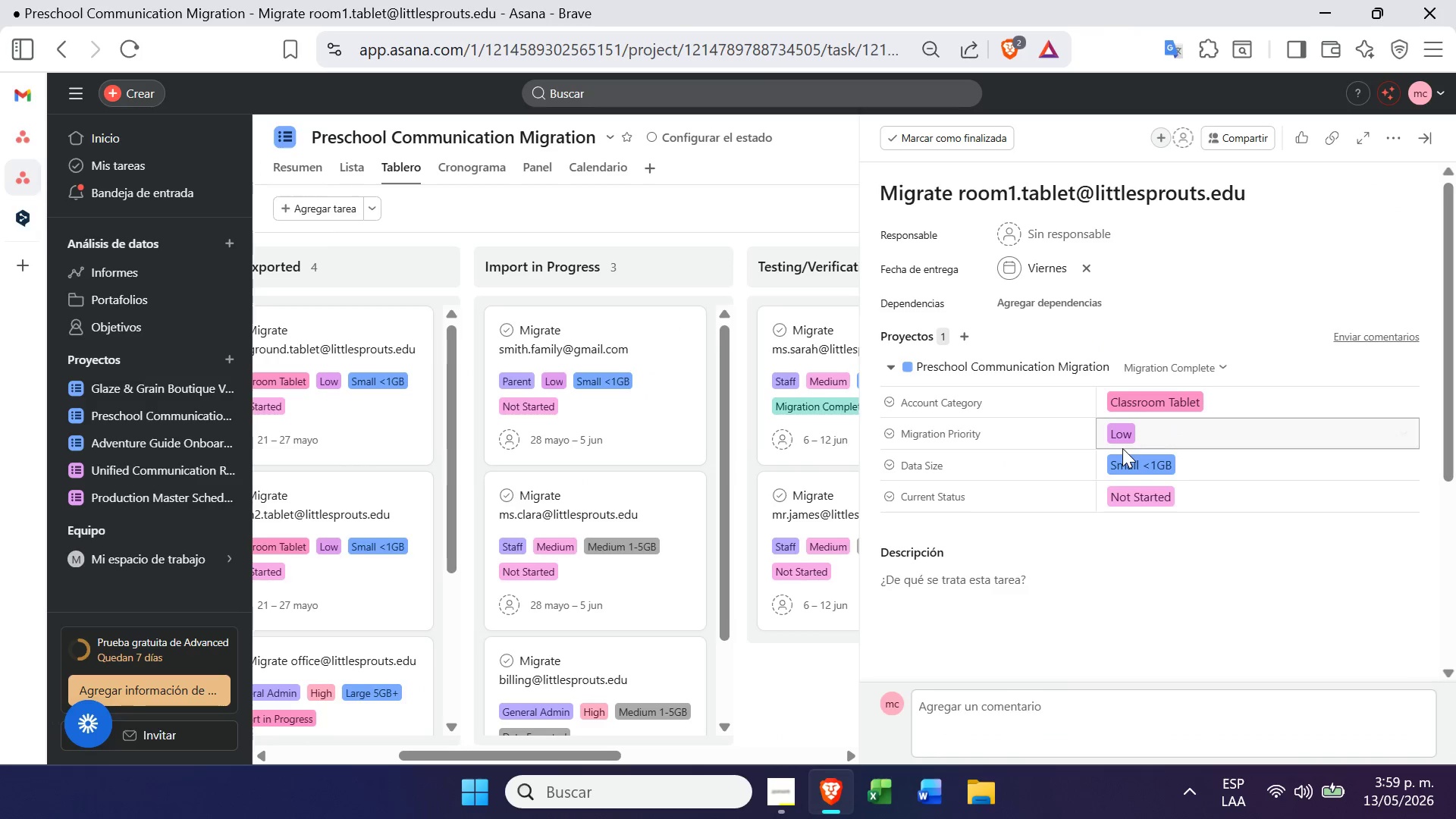 
left_click([1131, 438])
 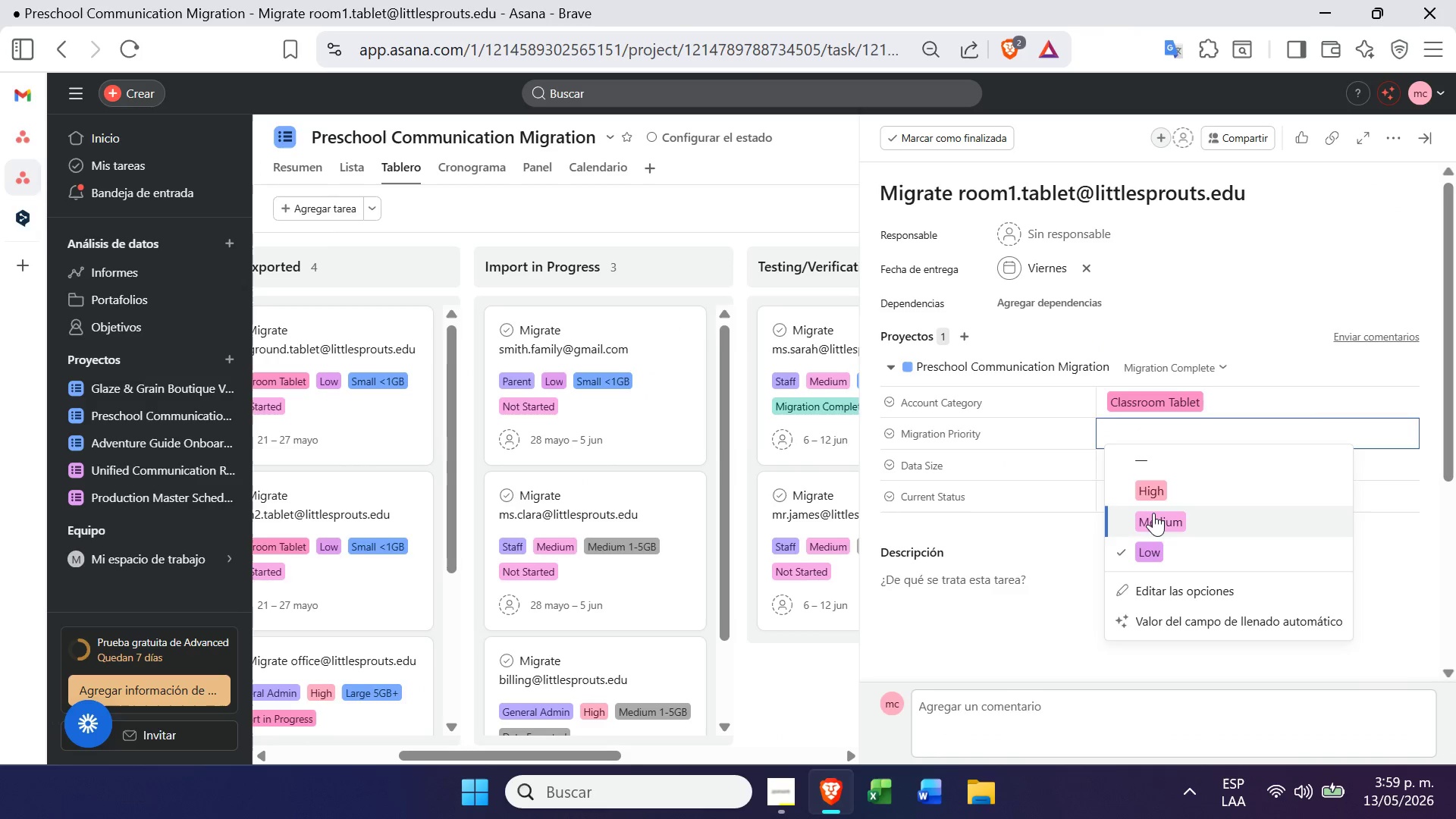 
left_click([1159, 500])
 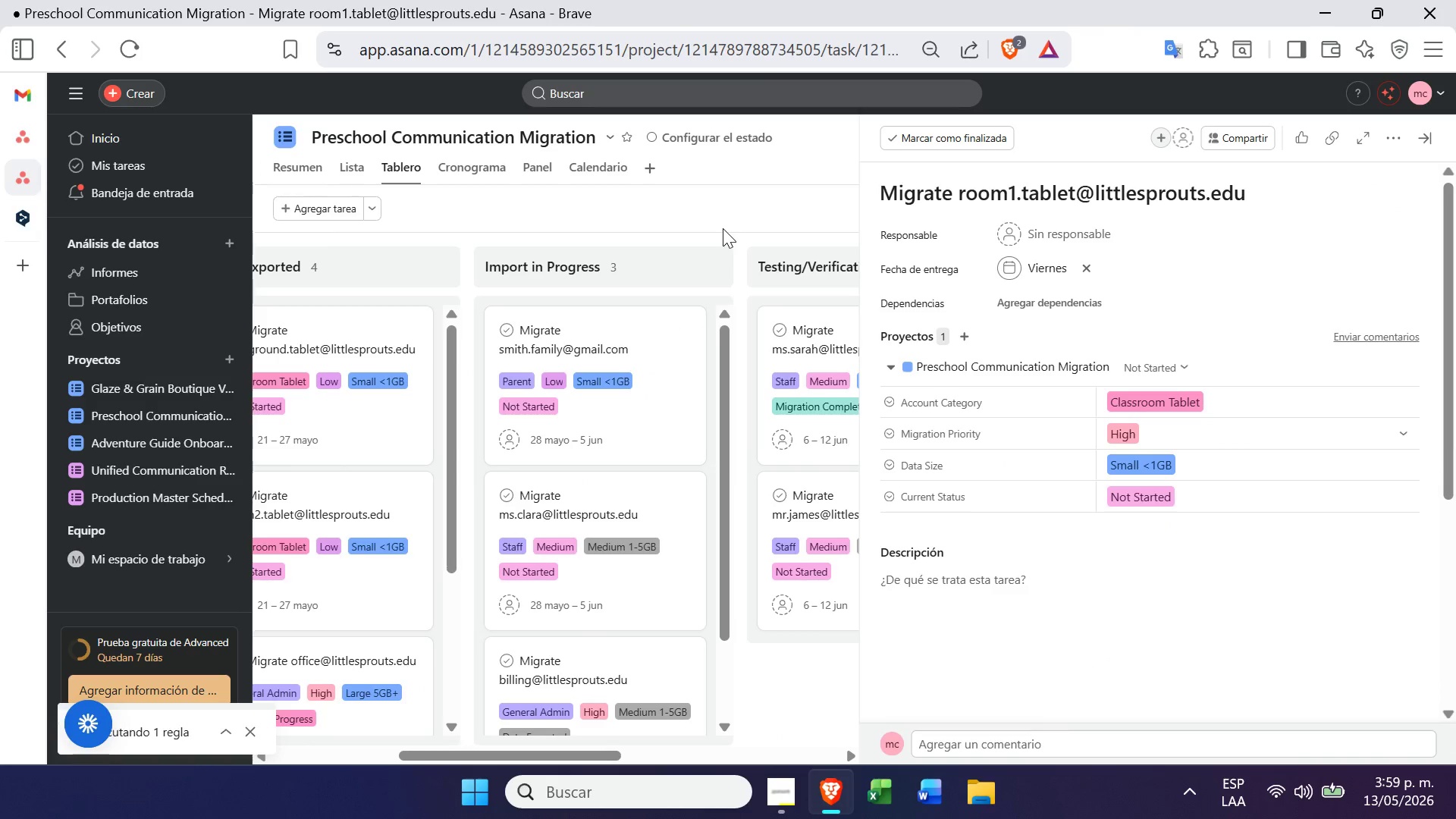 
left_click([723, 228])
 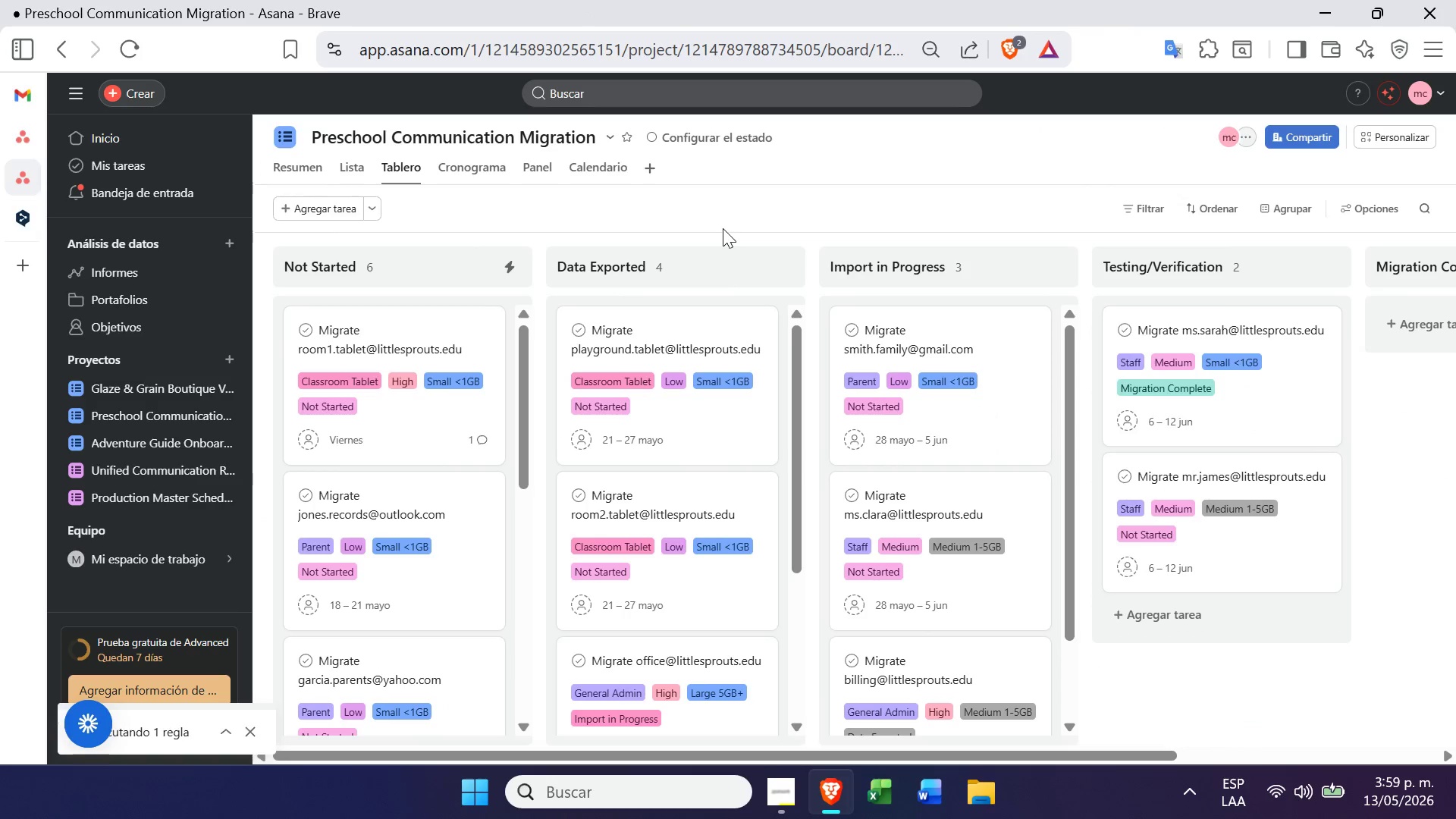 
mouse_move([1103, 351])
 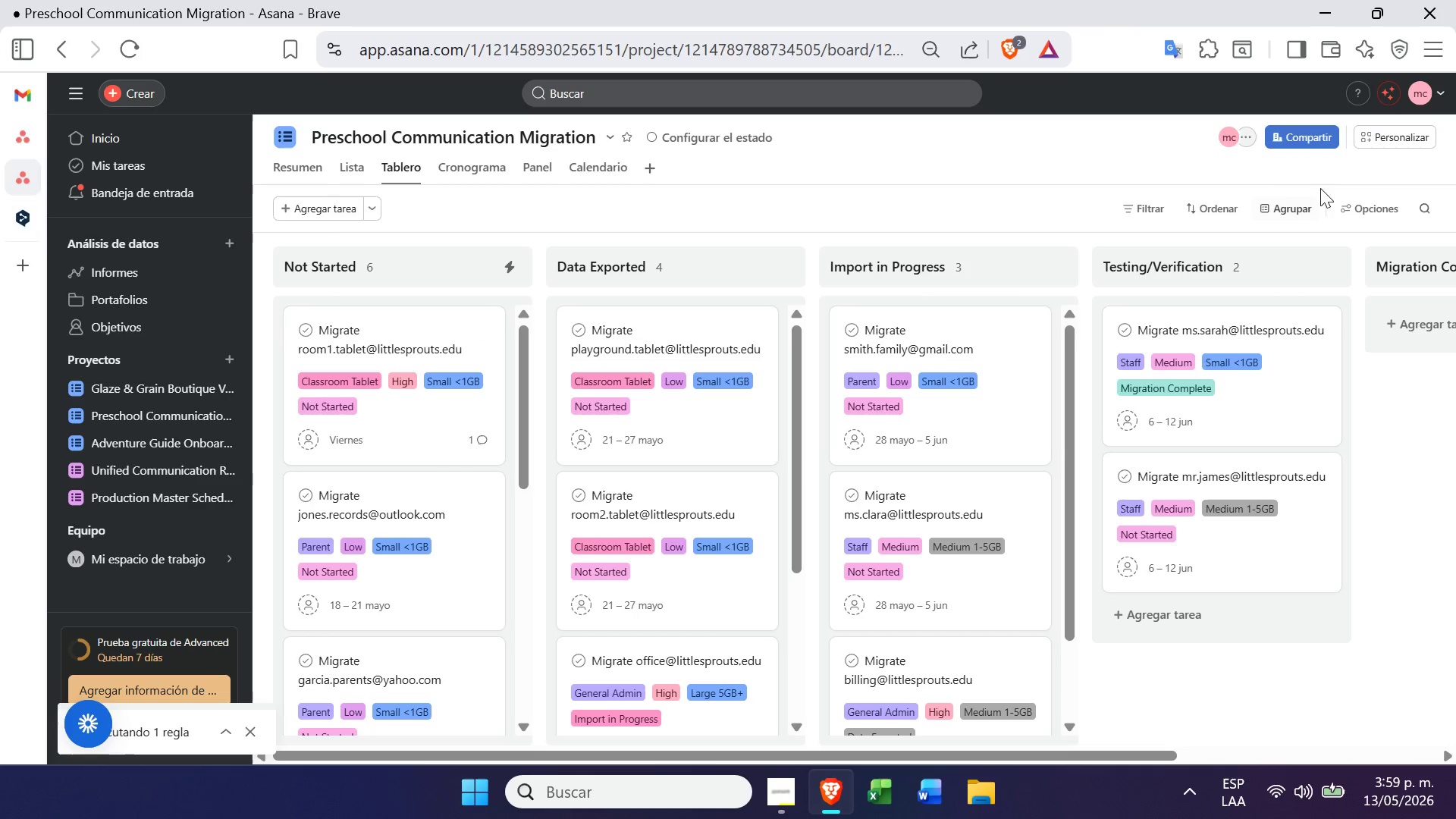 
left_click([1411, 137])
 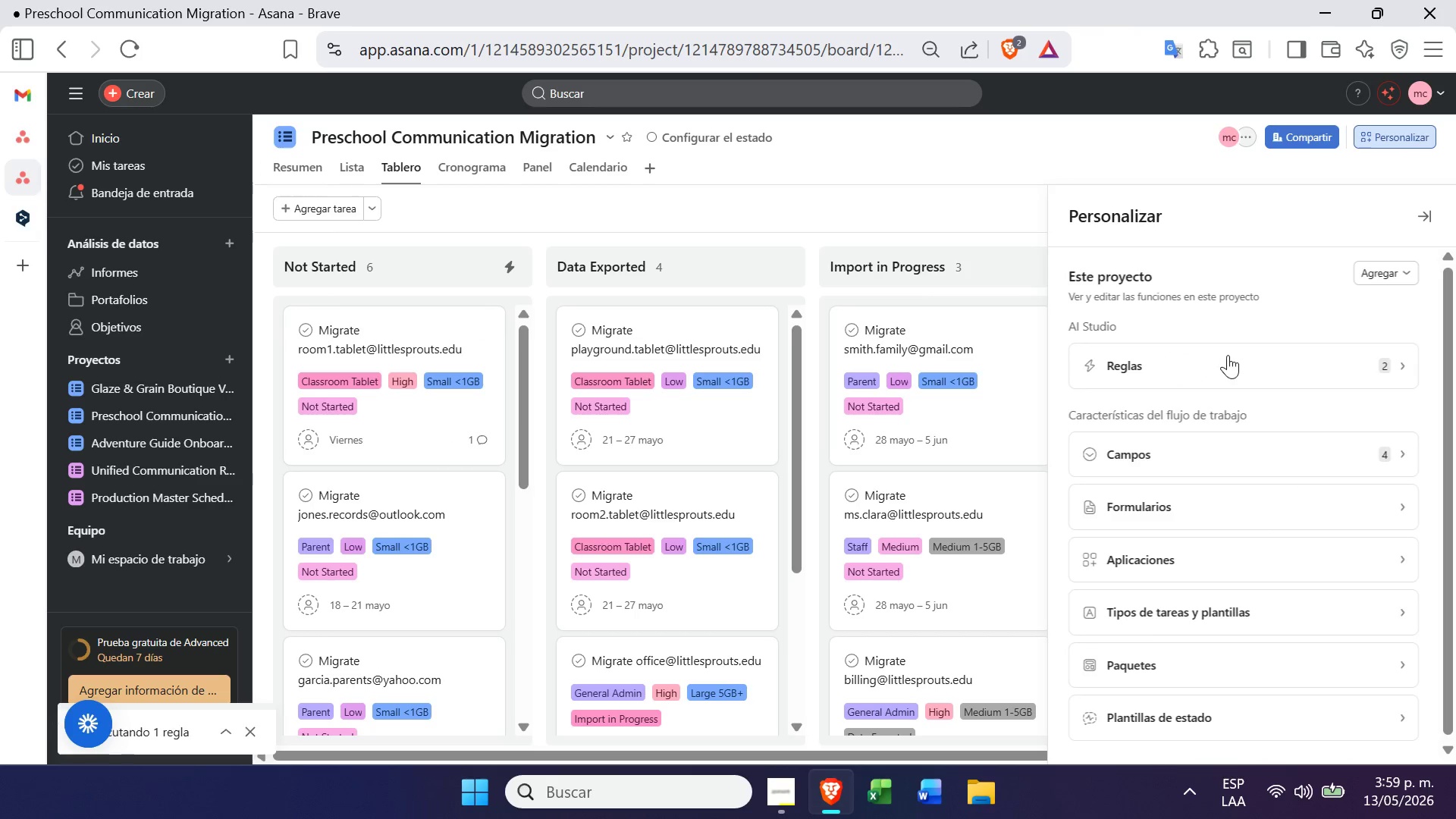 
left_click([1225, 358])
 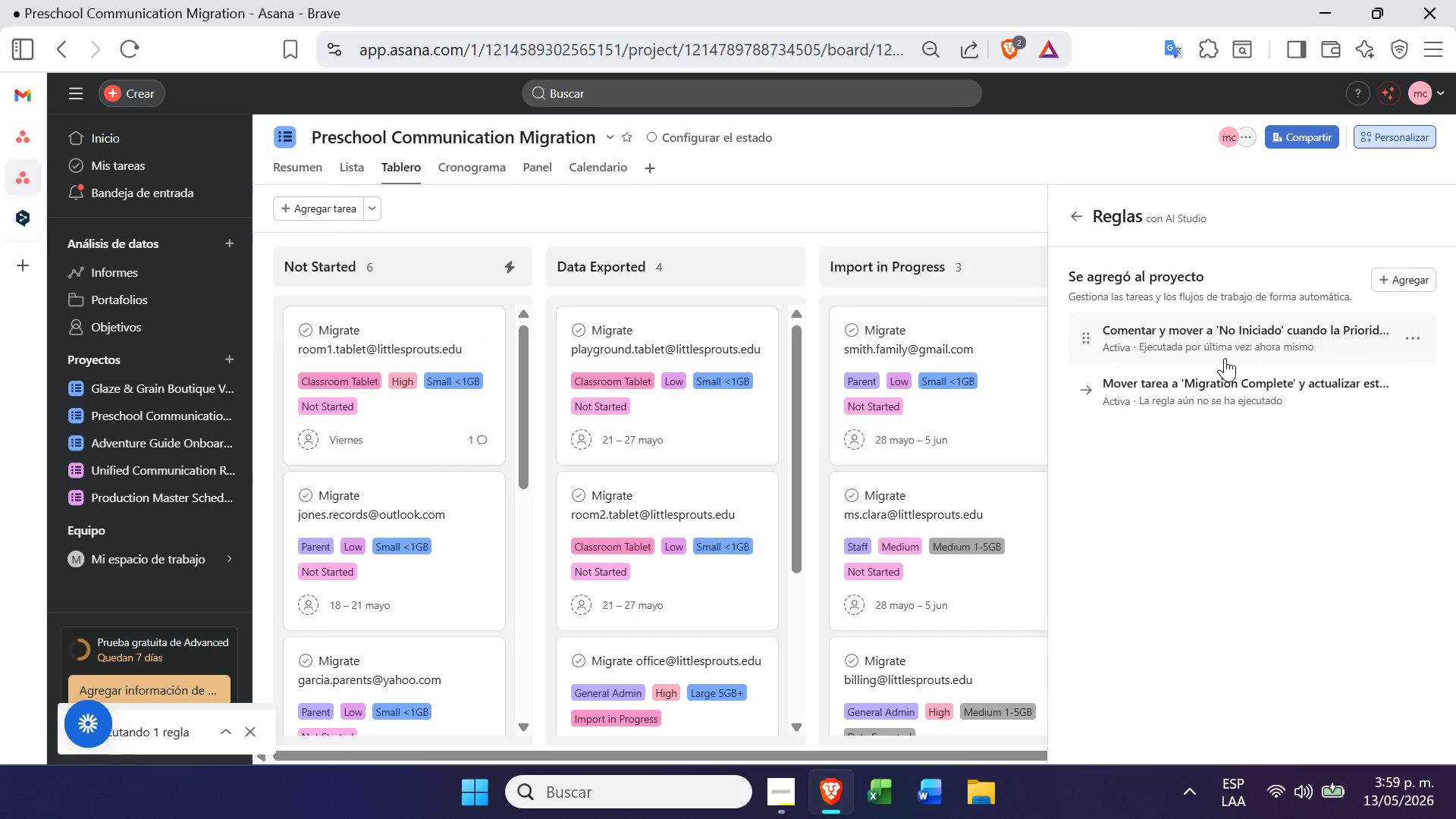 
left_click([1226, 358])
 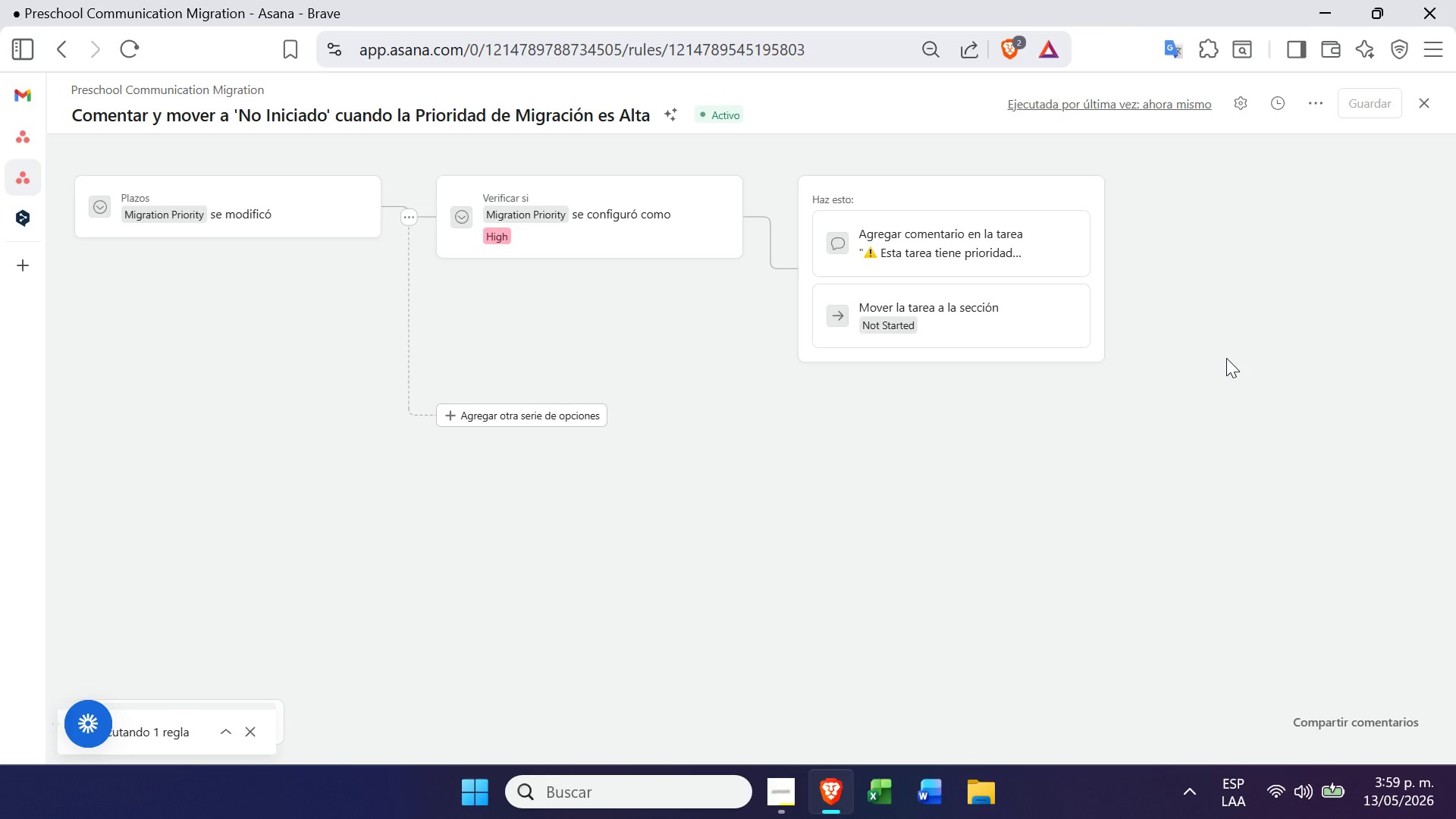 
wait(8.16)
 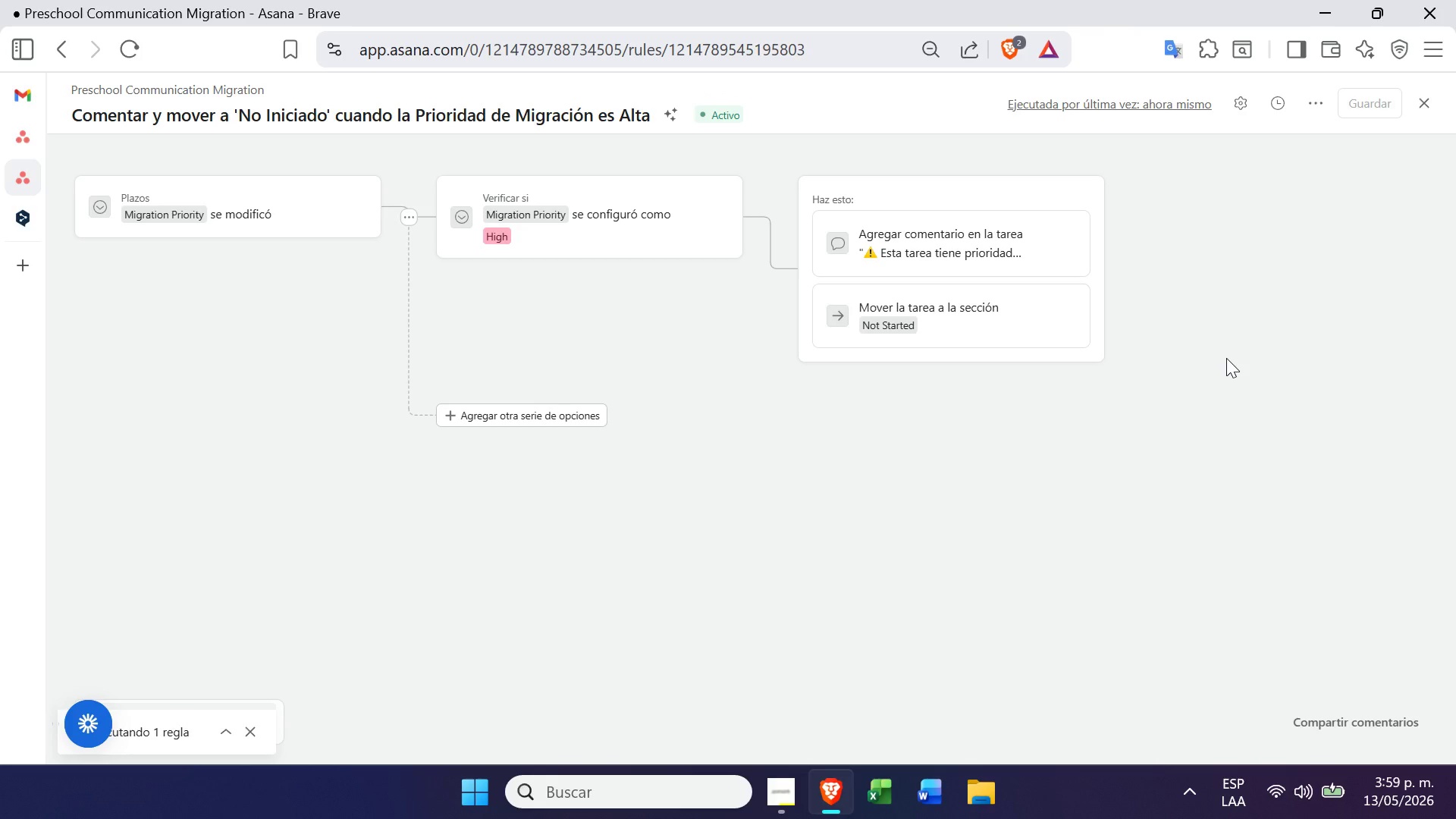 
left_click([73, 51])
 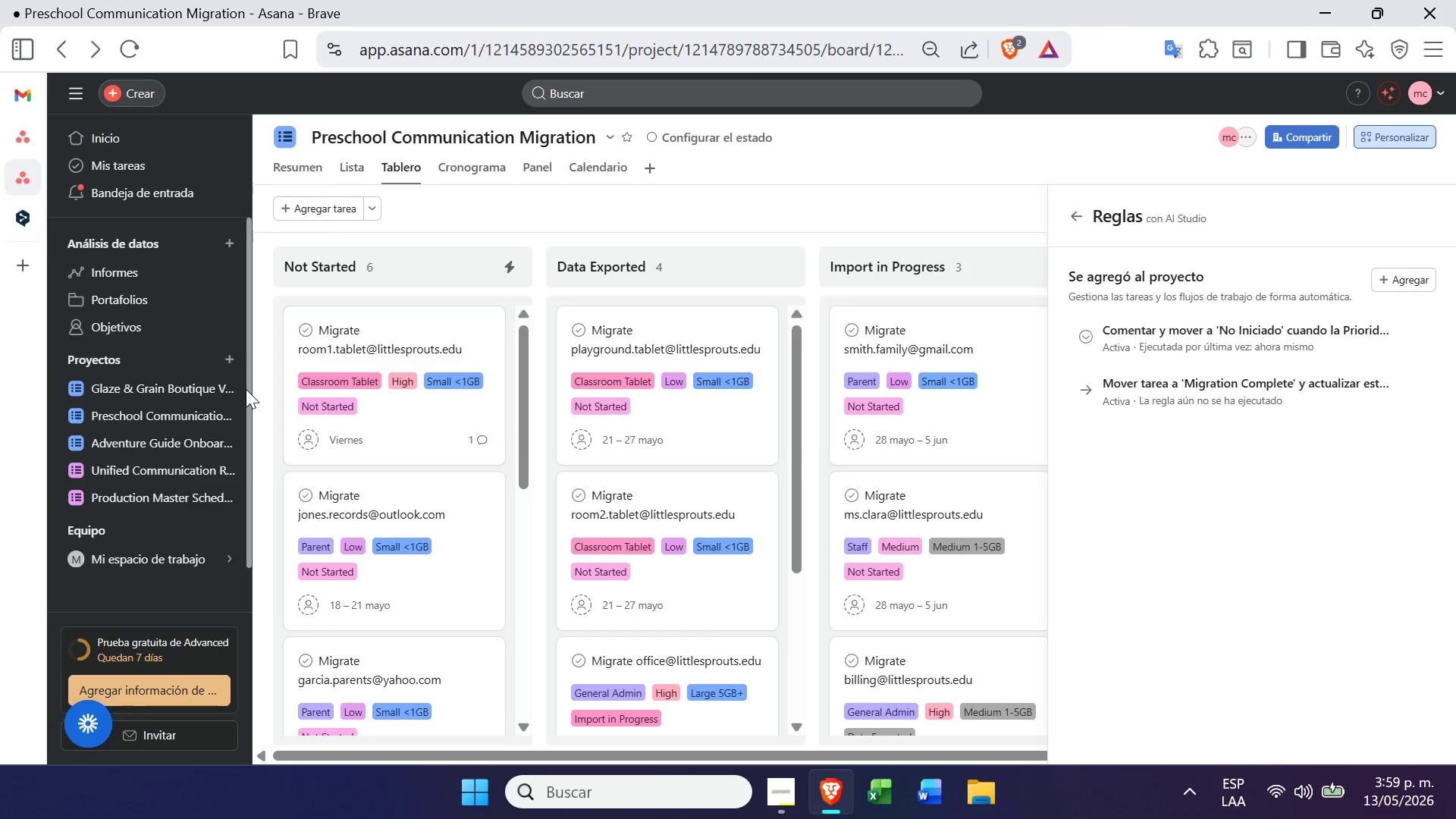 
left_click([475, 438])
 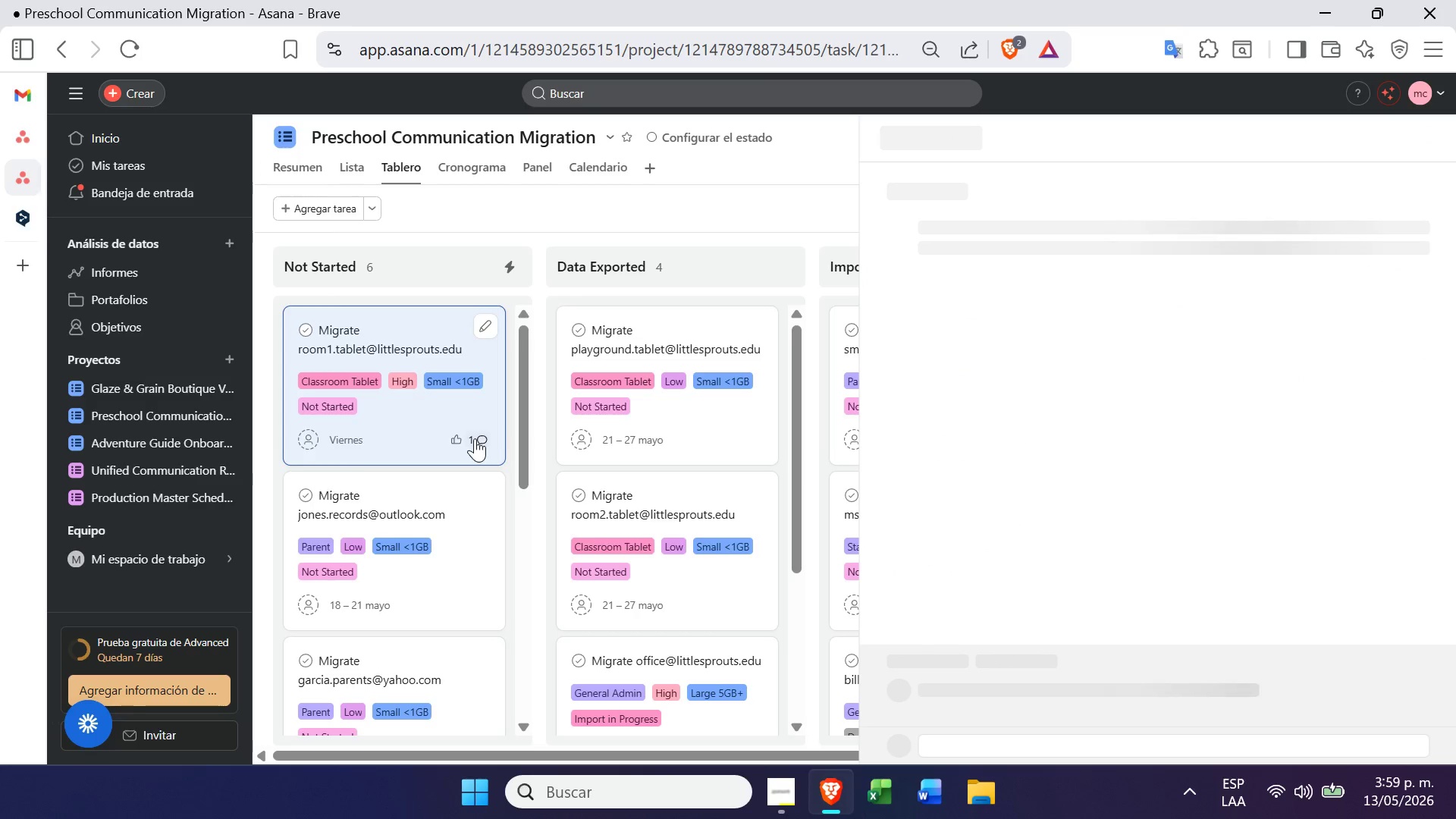 
mouse_move([1077, 482])
 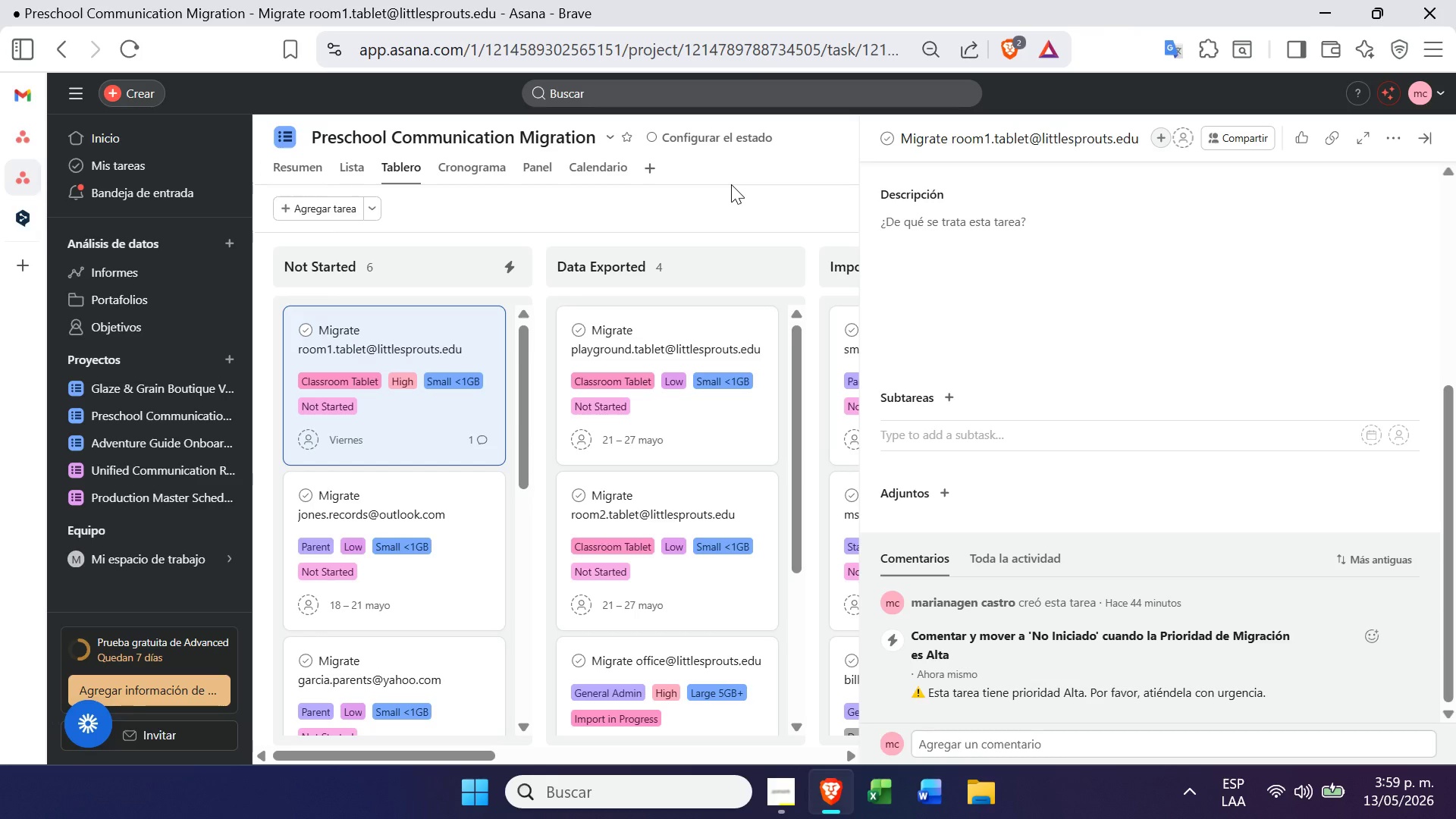 
left_click([731, 184])
 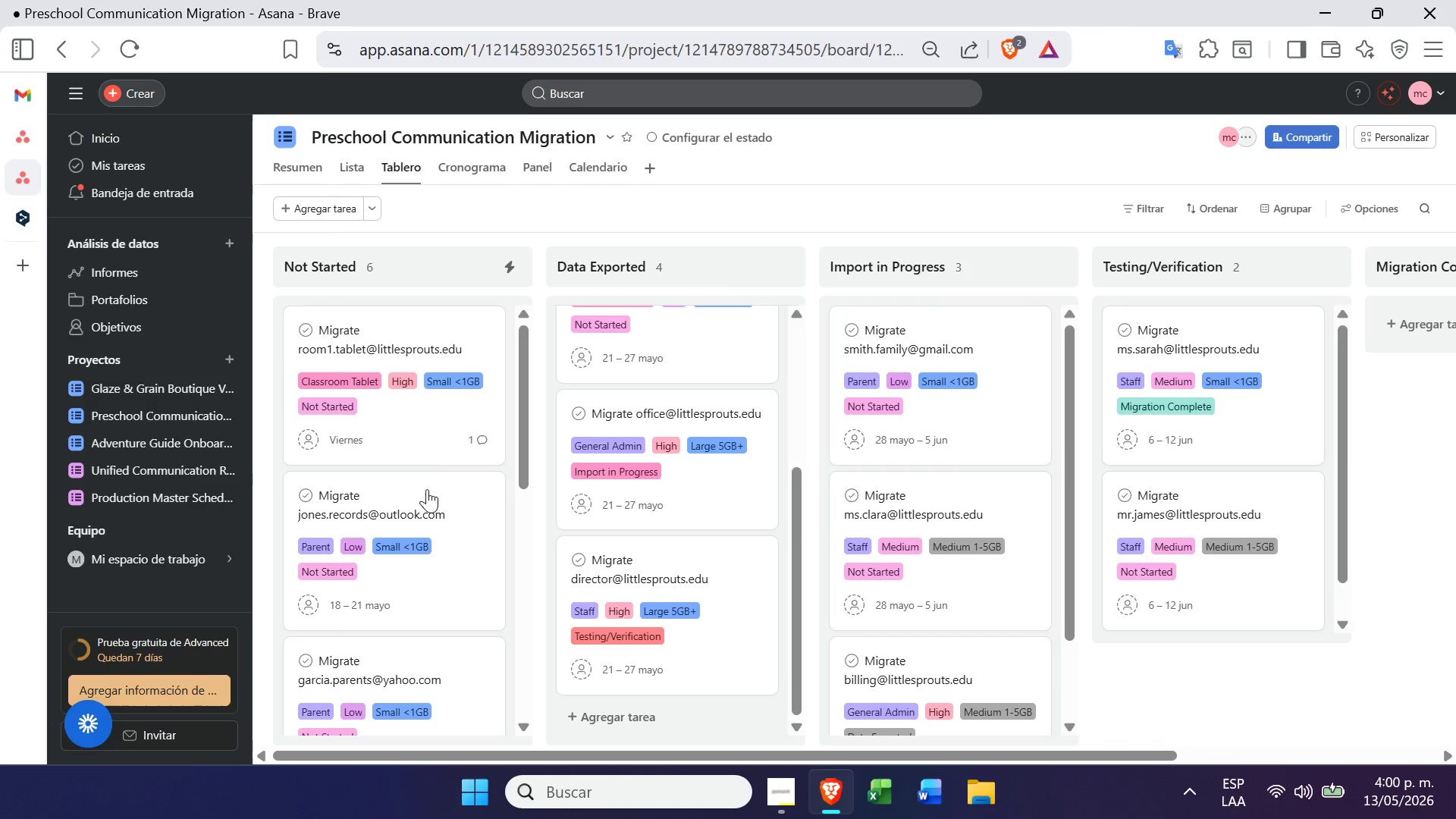 
wait(17.22)
 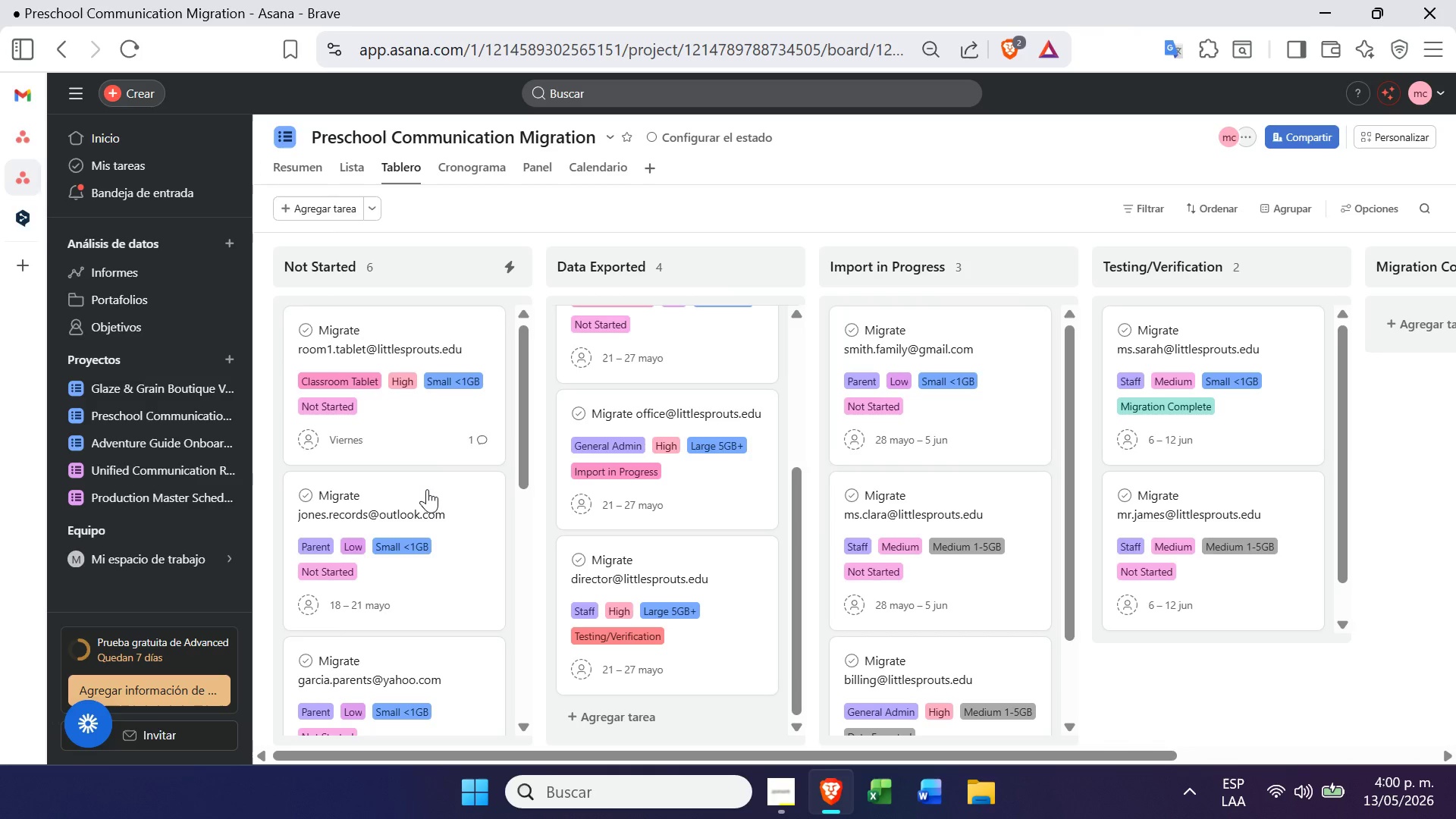 
mouse_move([883, 443])
 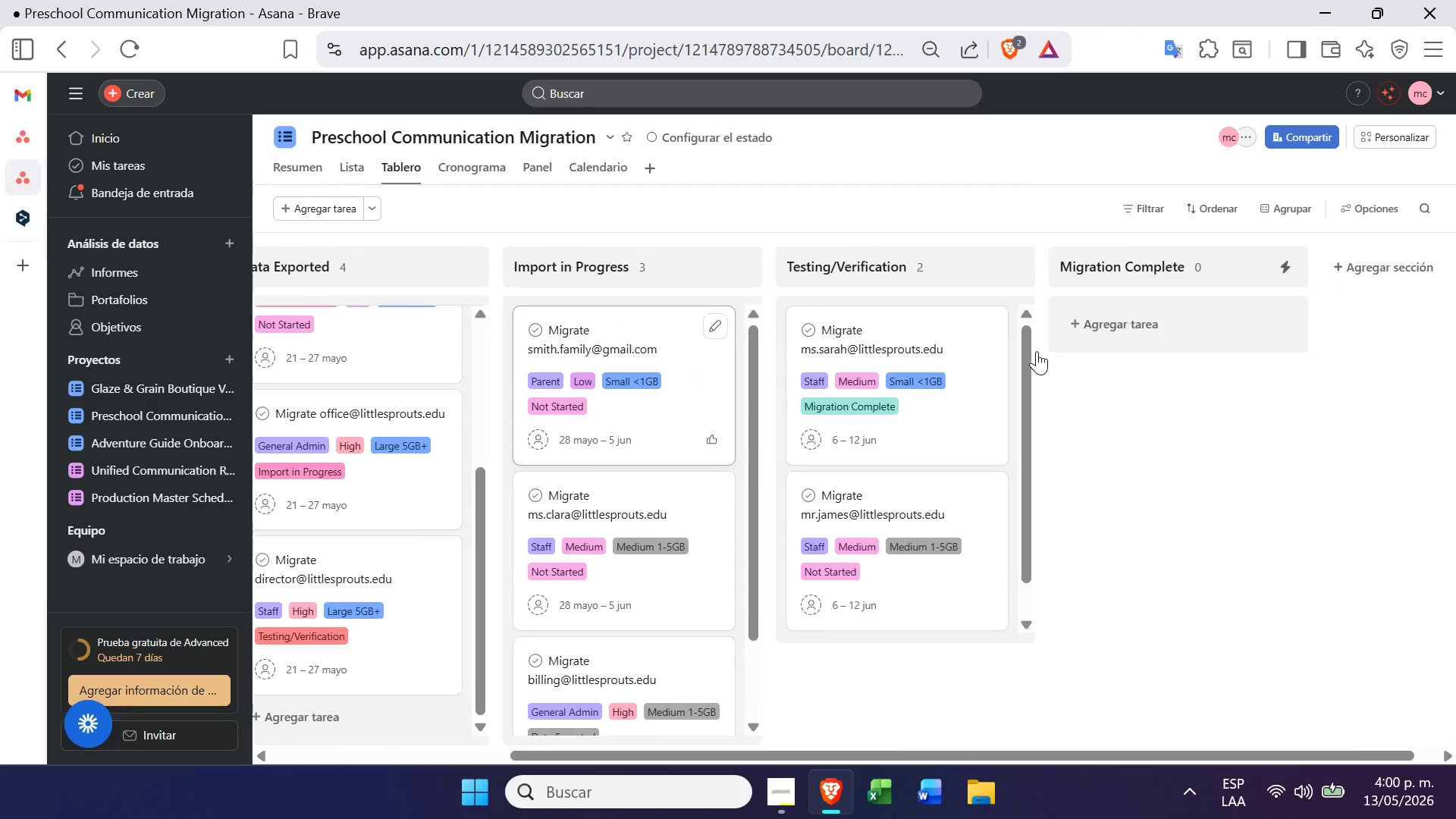 
wait(11.66)
 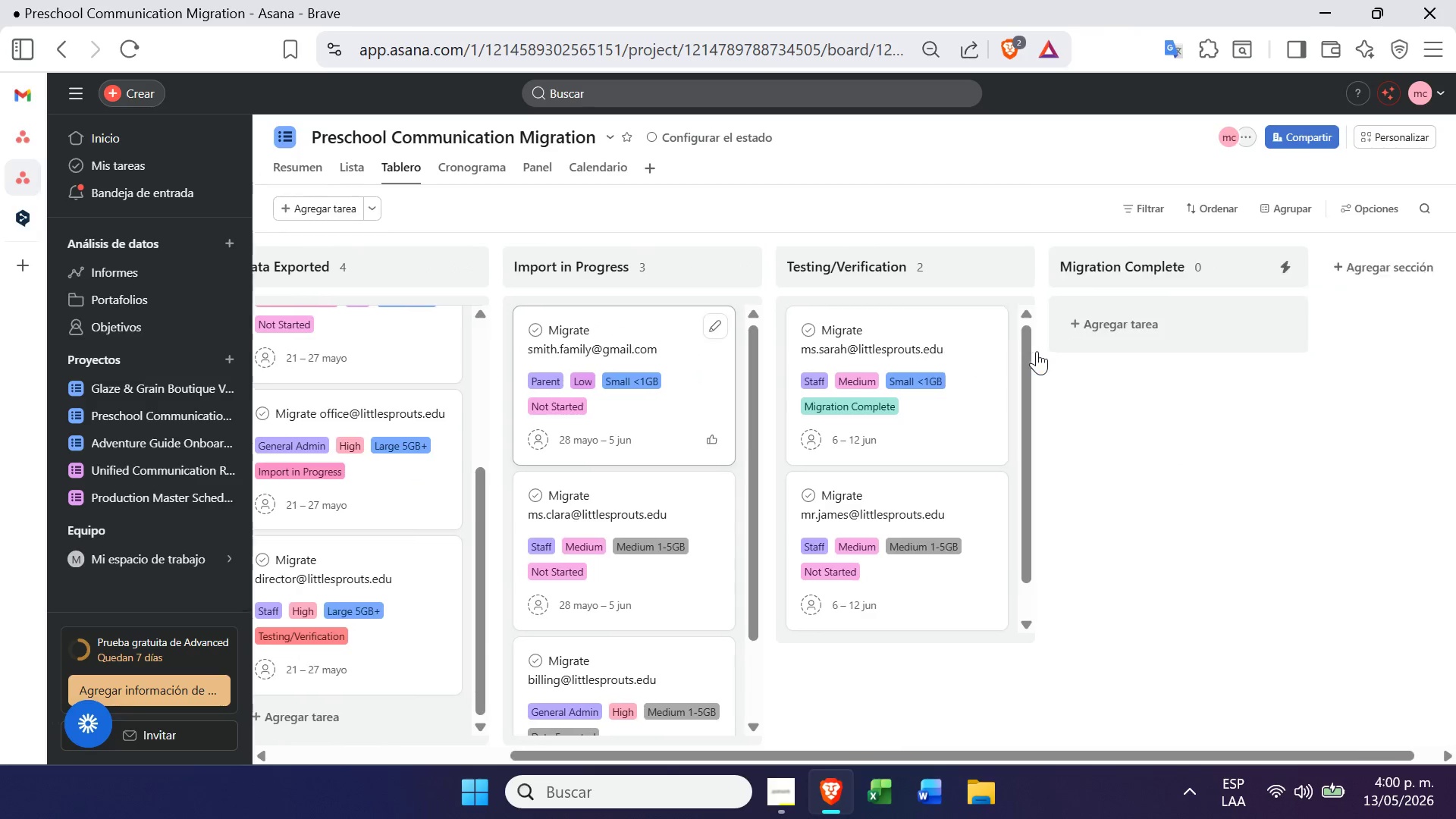 
left_click_drag(start_coordinate=[381, 417], to_coordinate=[358, 425])
 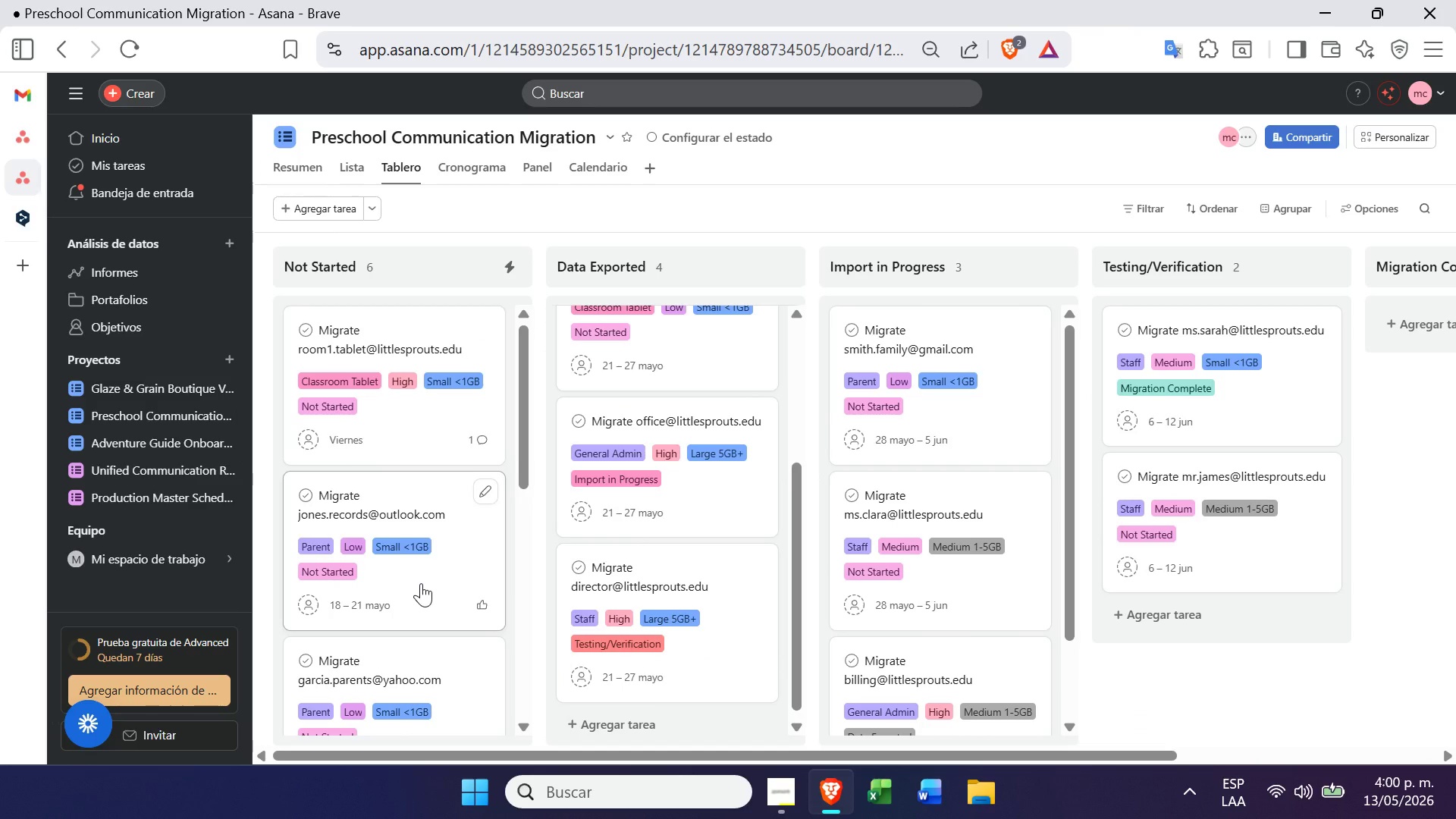 
left_click_drag(start_coordinate=[421, 583], to_coordinate=[1199, 308])
 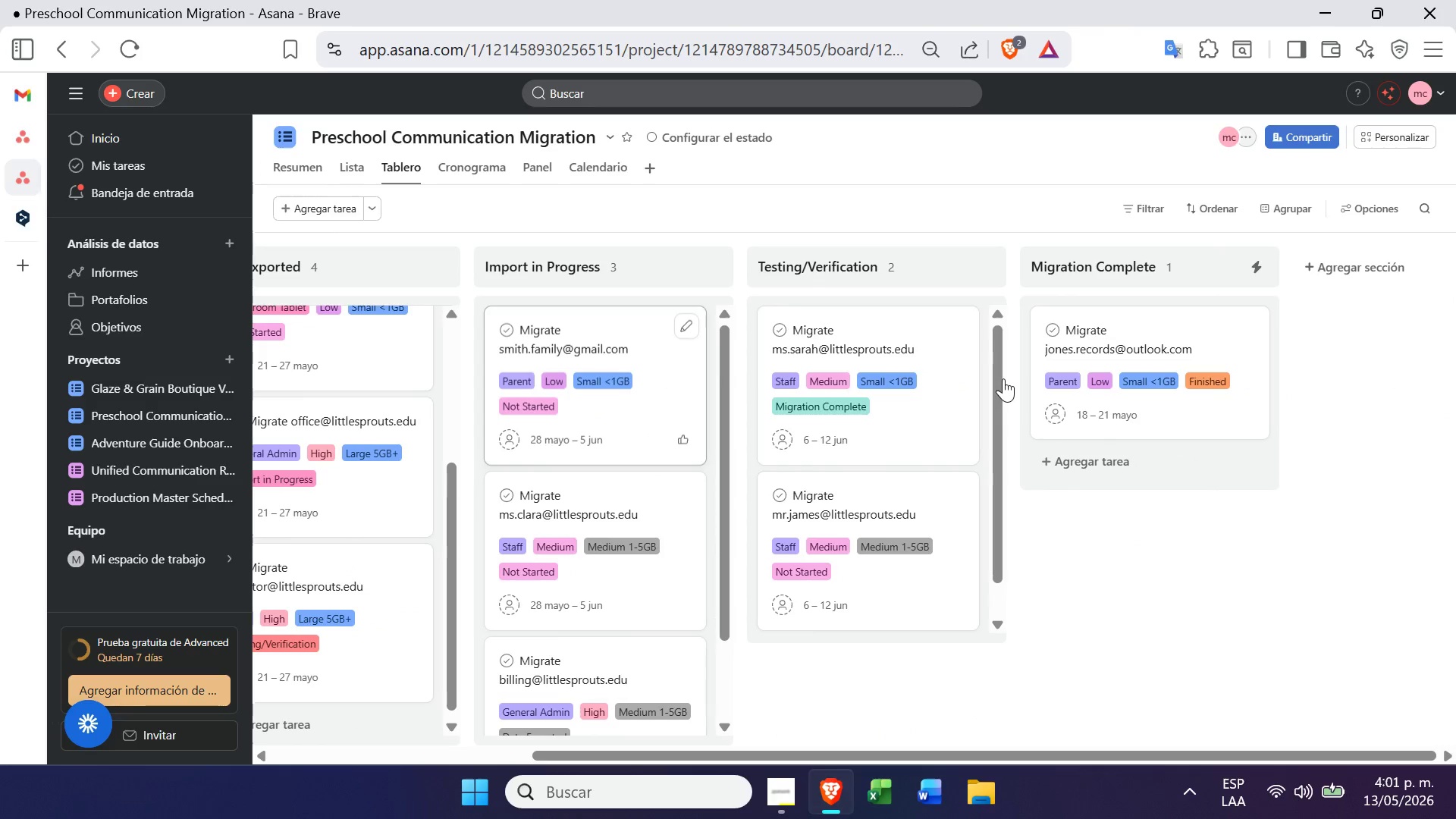 
wait(51.38)
 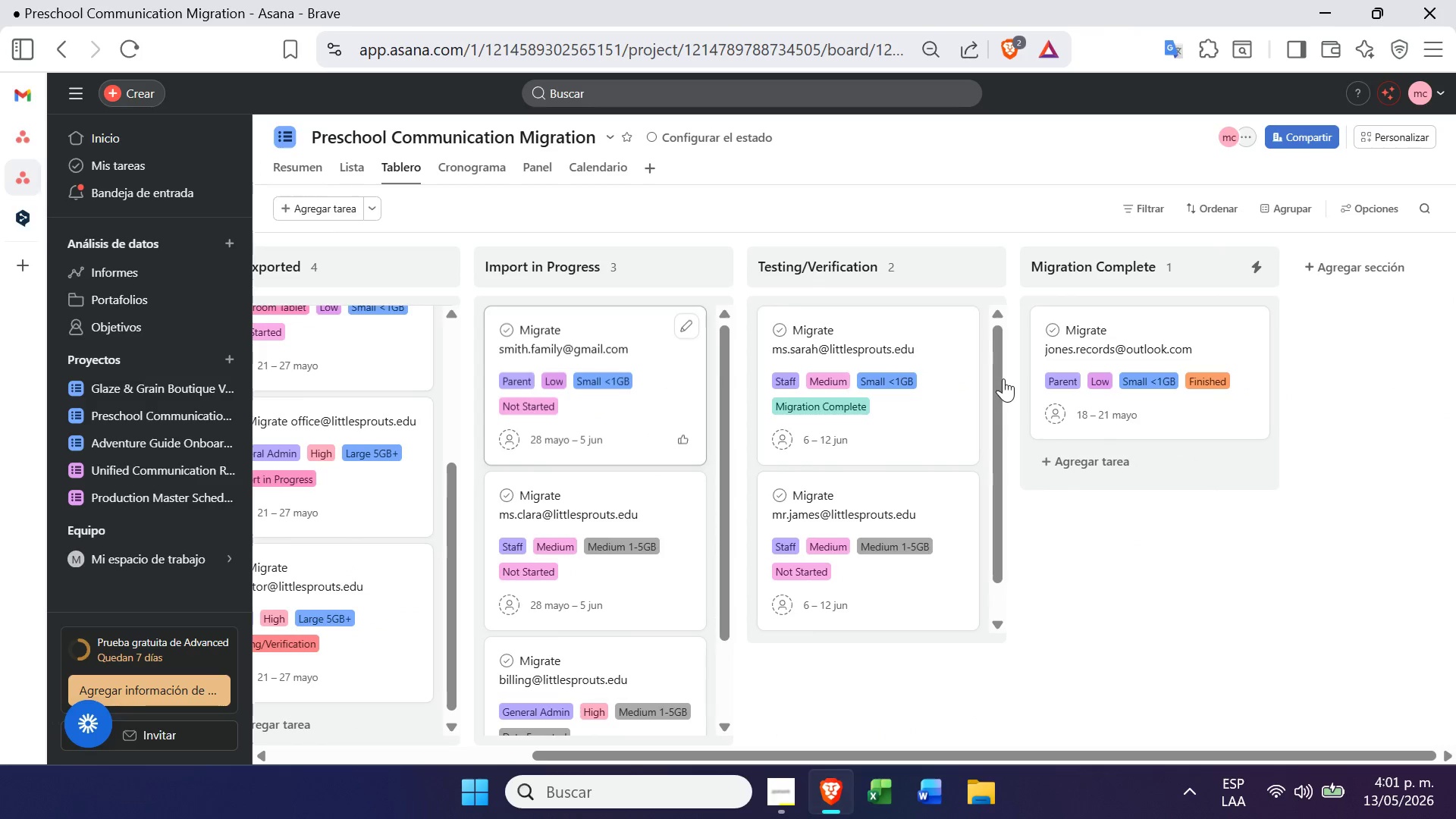 
left_click_drag(start_coordinate=[1000, 378], to_coordinate=[997, 384])
 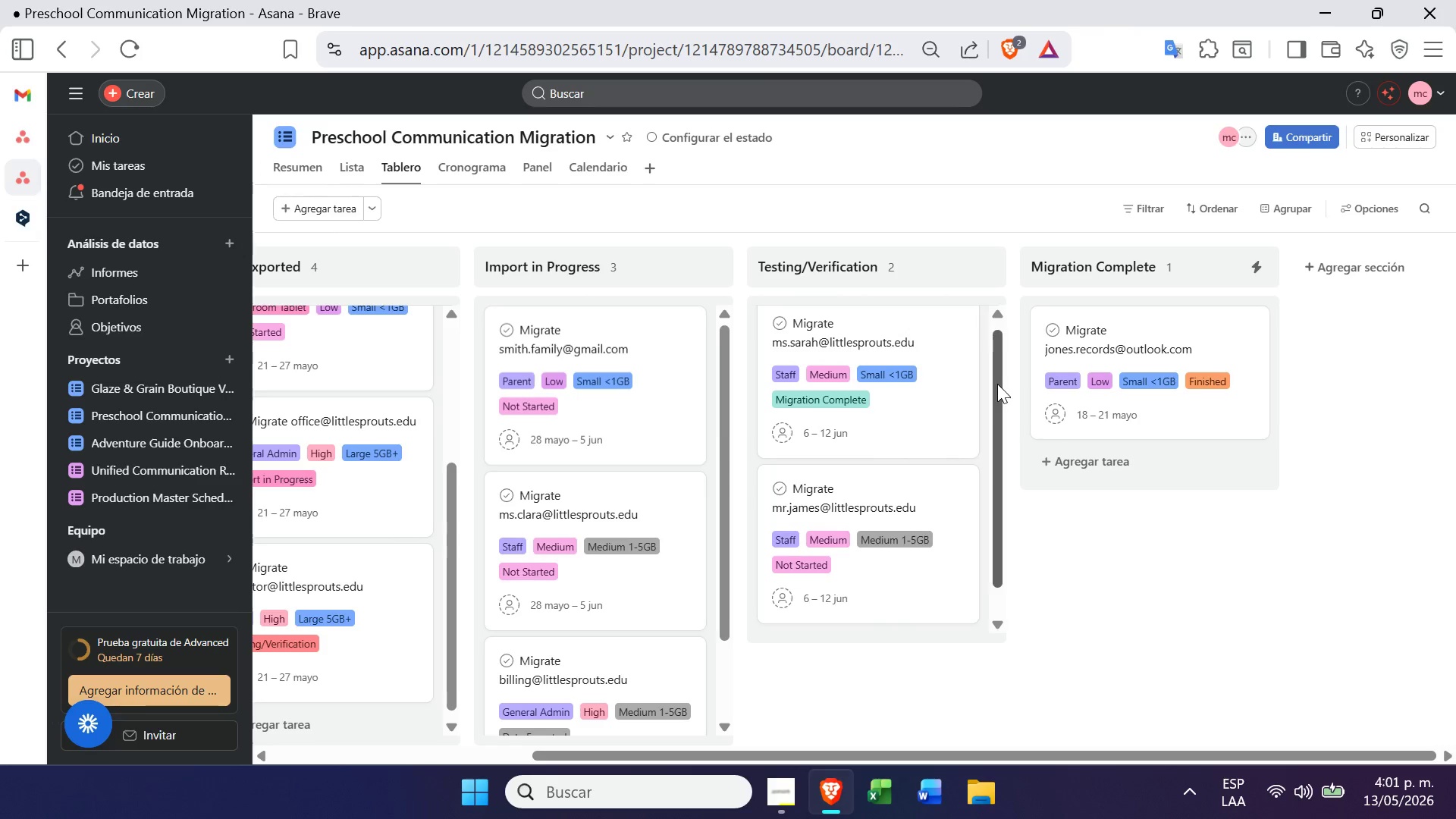 
left_click_drag(start_coordinate=[997, 384], to_coordinate=[977, 331])
 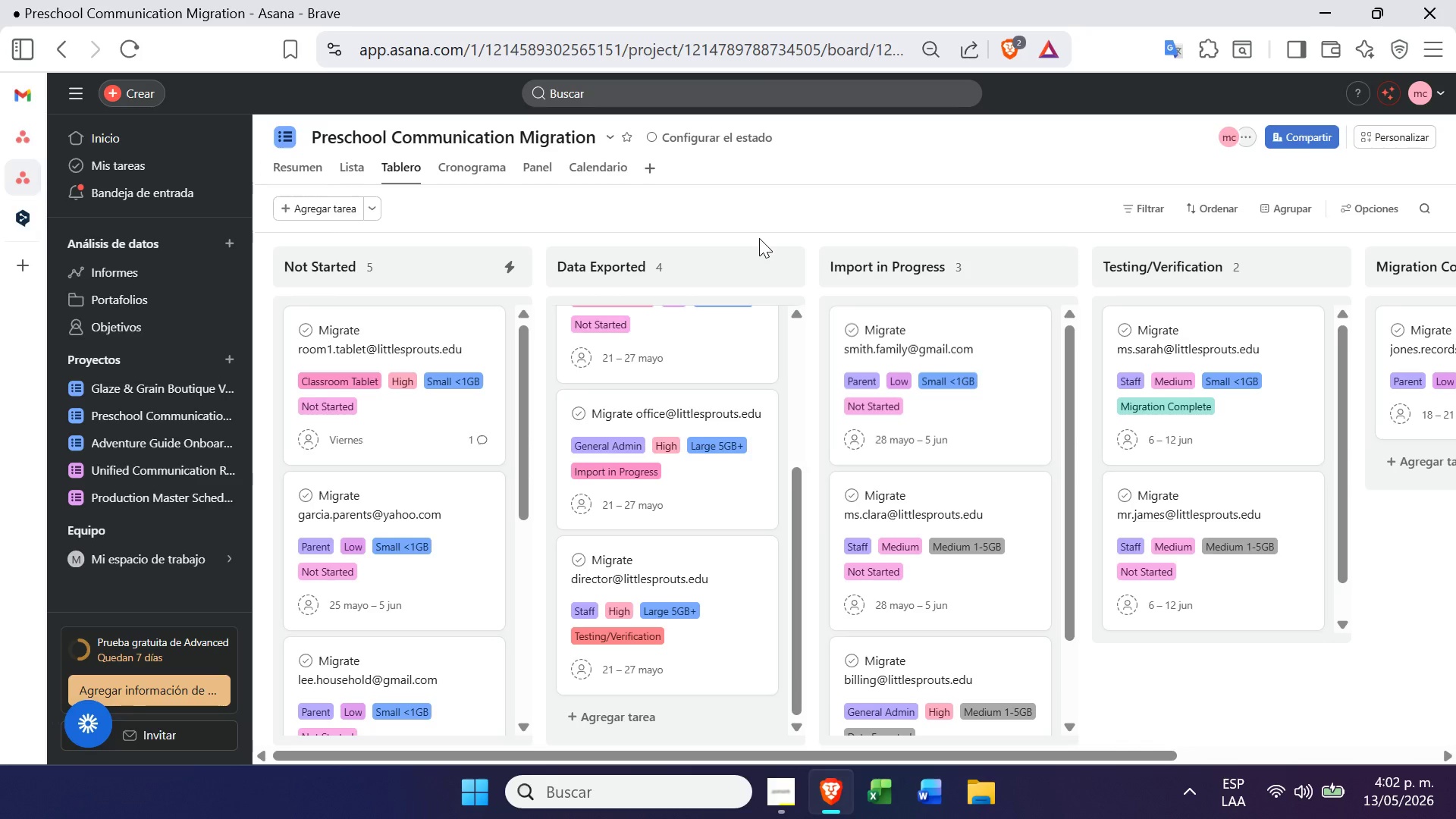 
wait(47.52)
 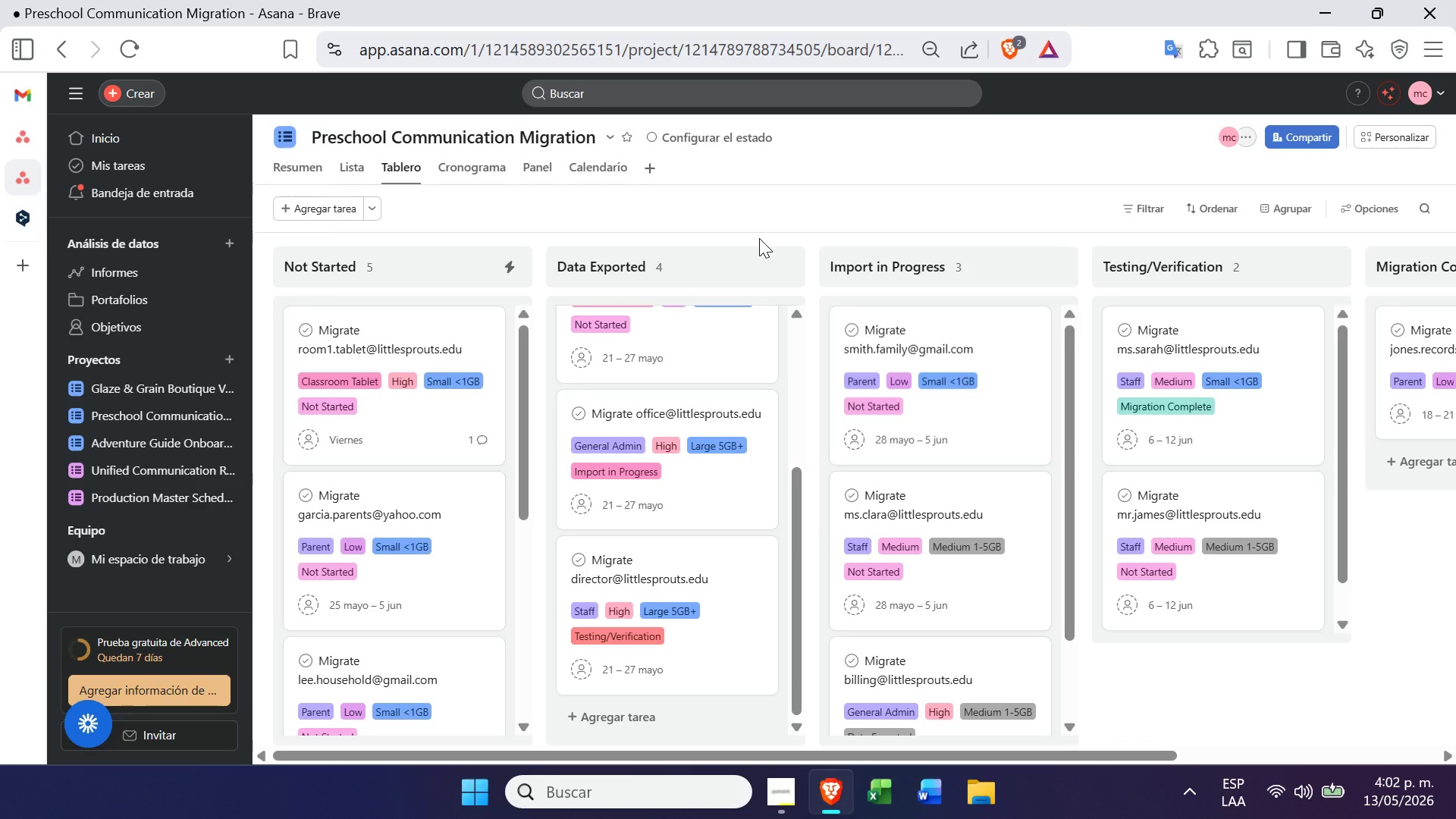 
mouse_move([1031, 314])
 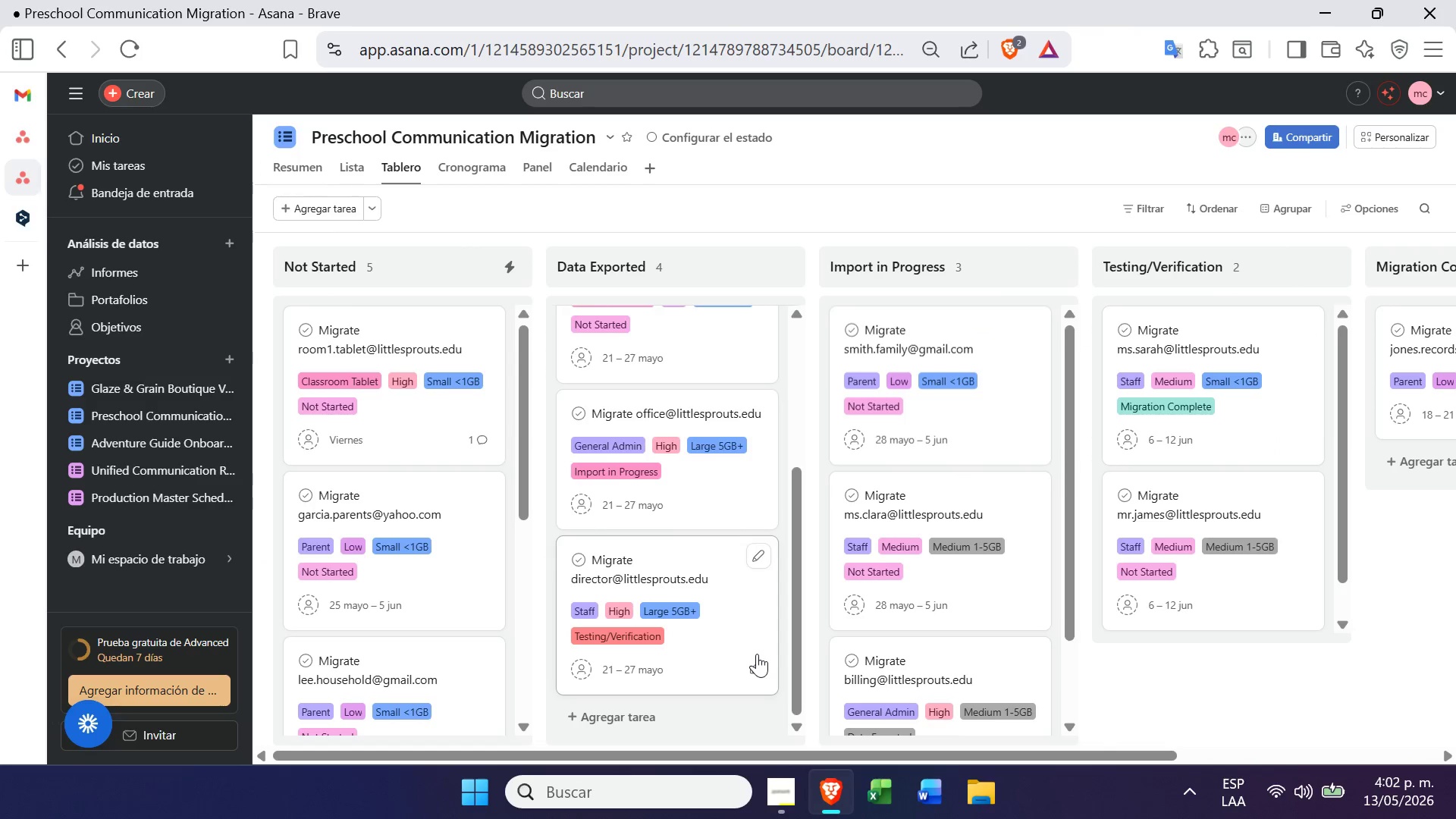 
left_click([789, 817])